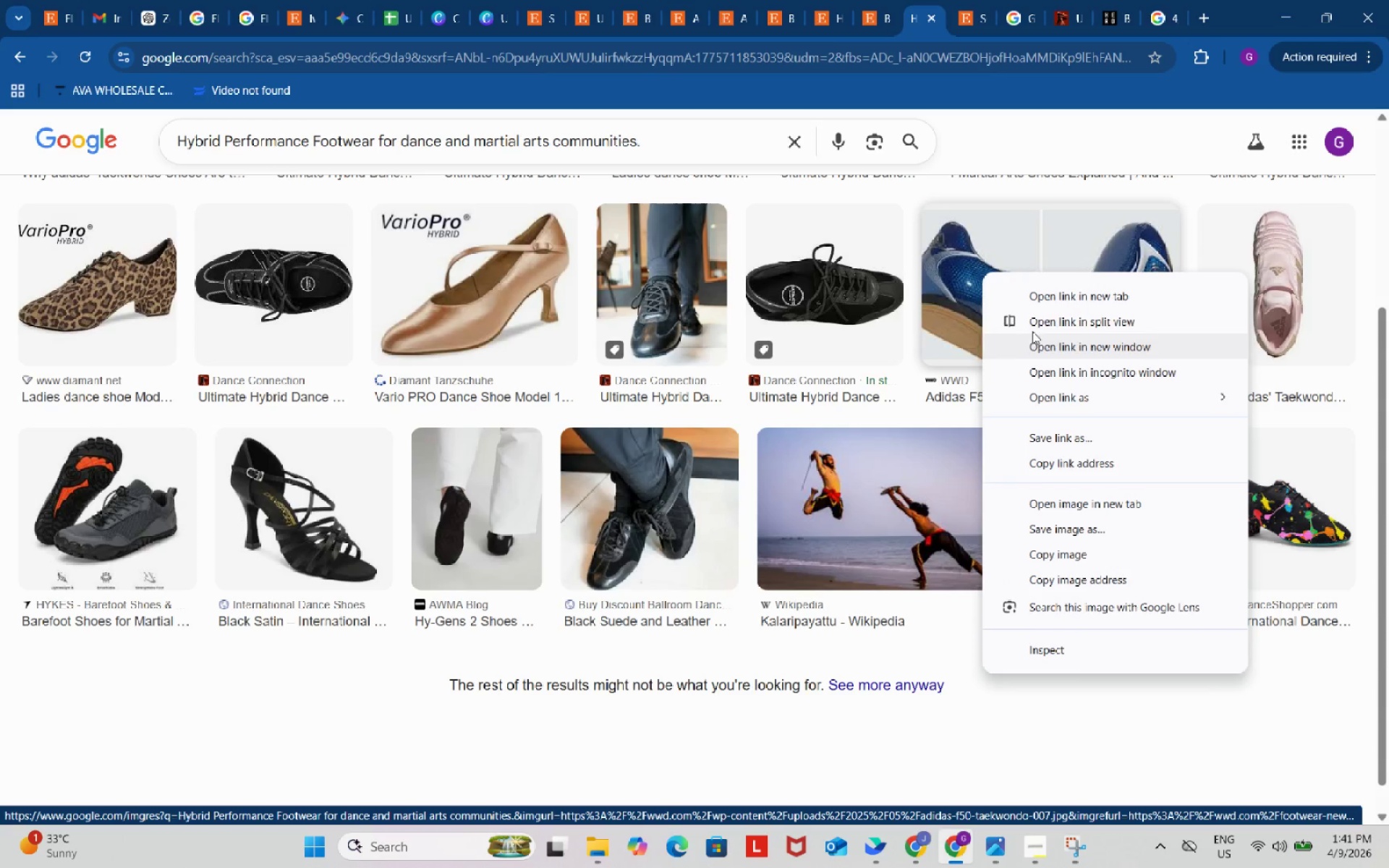 
left_click([1055, 292])
 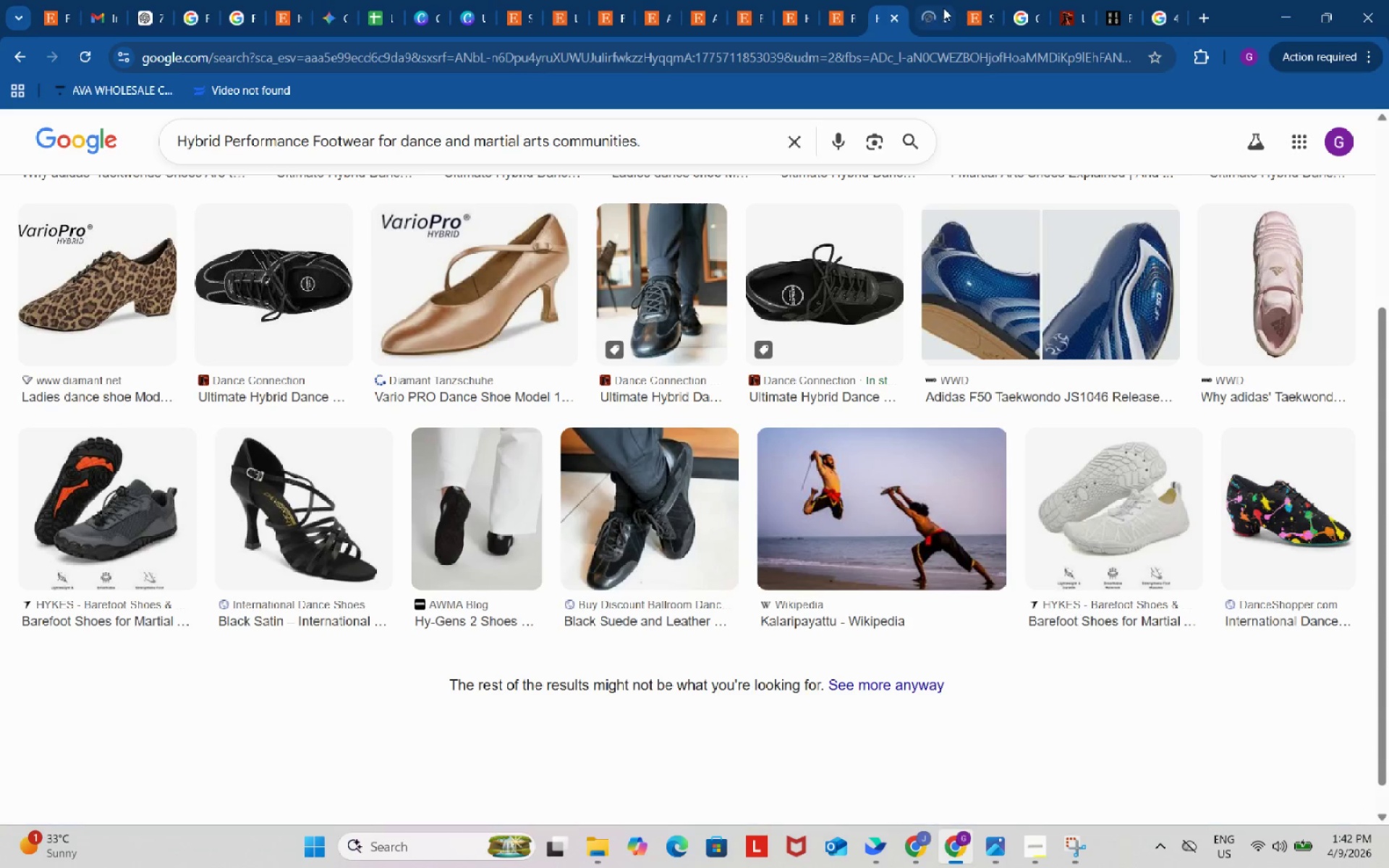 
left_click([926, 4])
 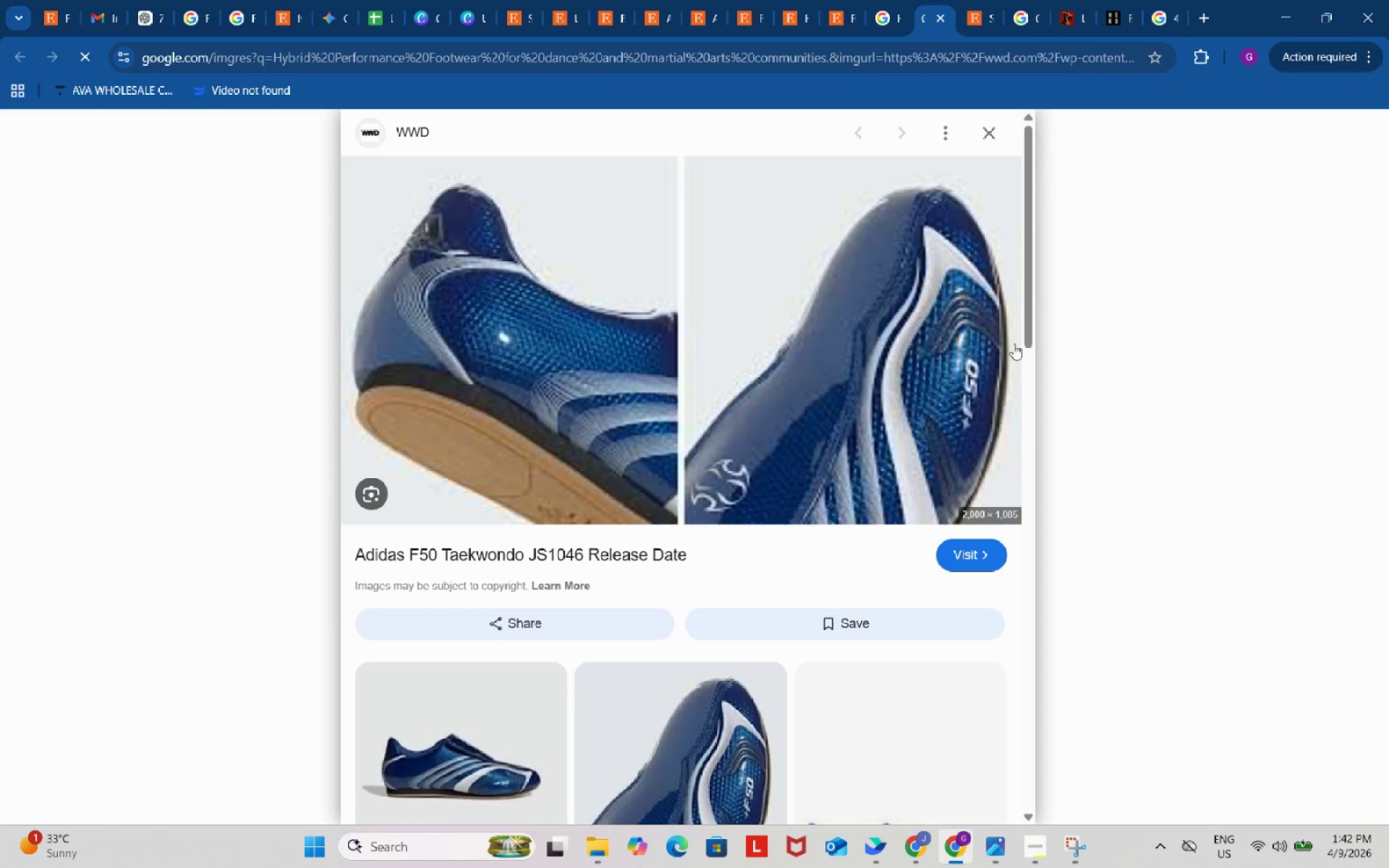 
scroll: coordinate [1030, 574], scroll_direction: down, amount: 3.0
 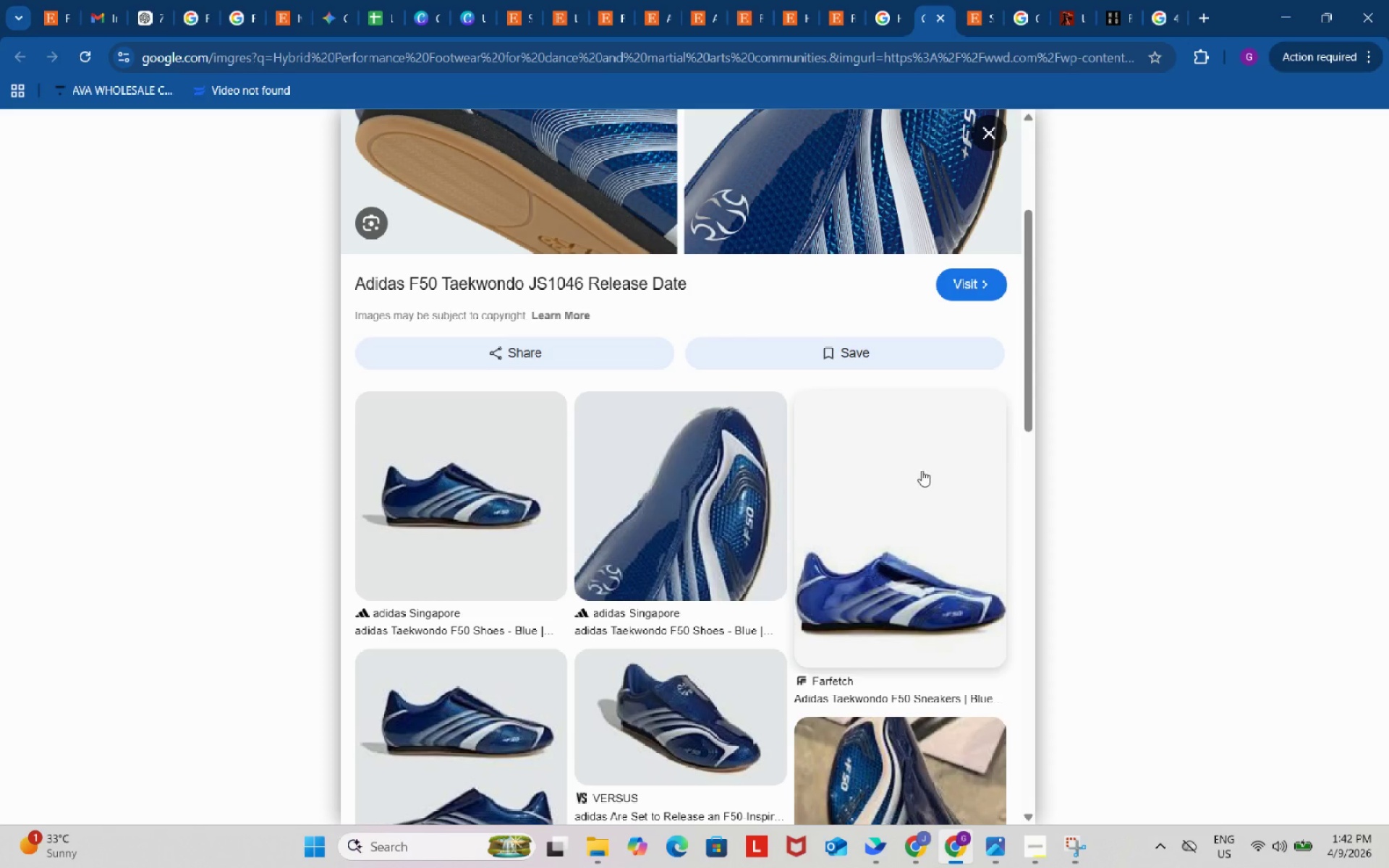 
wait(5.31)
 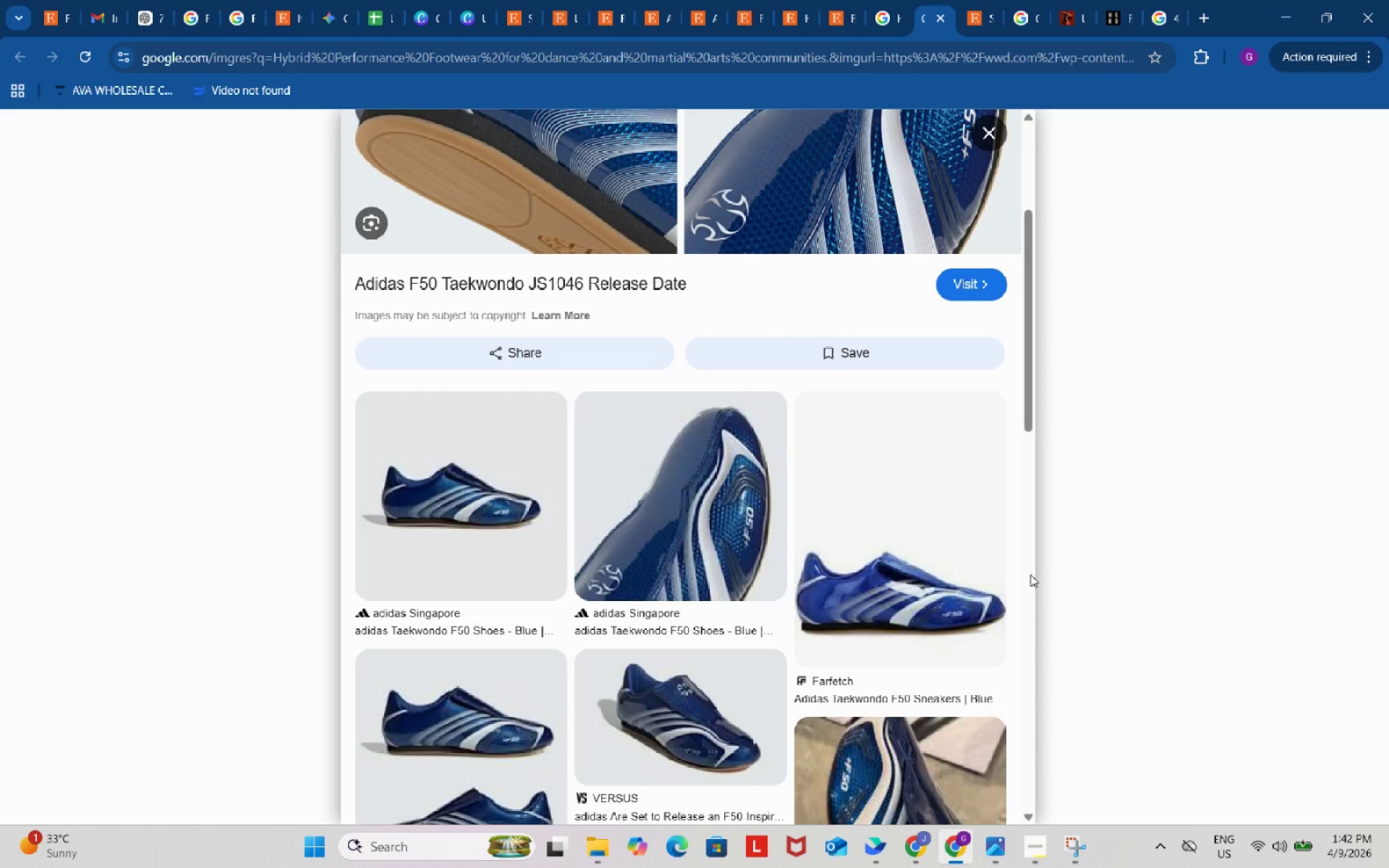 
left_click([865, 0])
 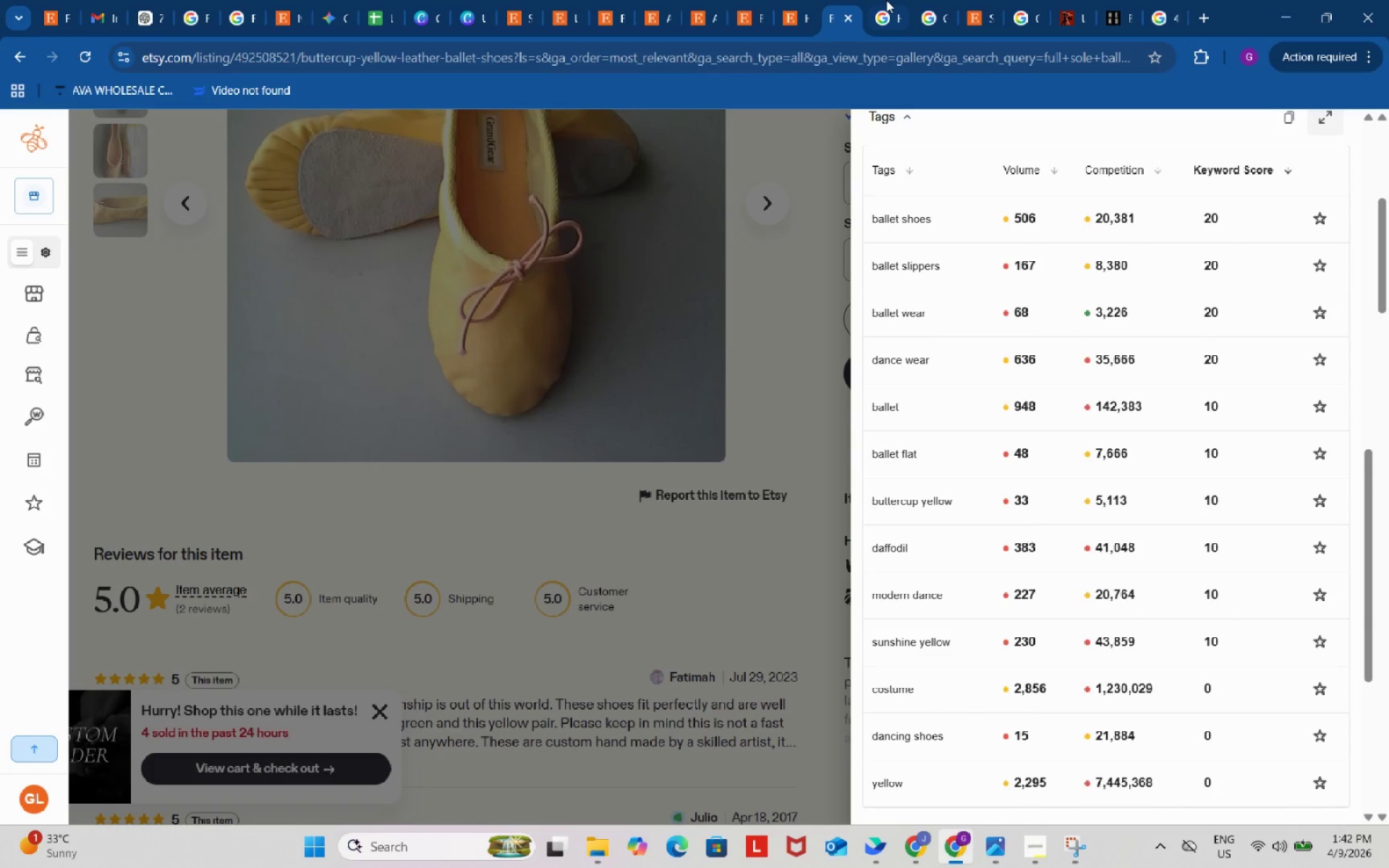 
left_click([888, 0])
 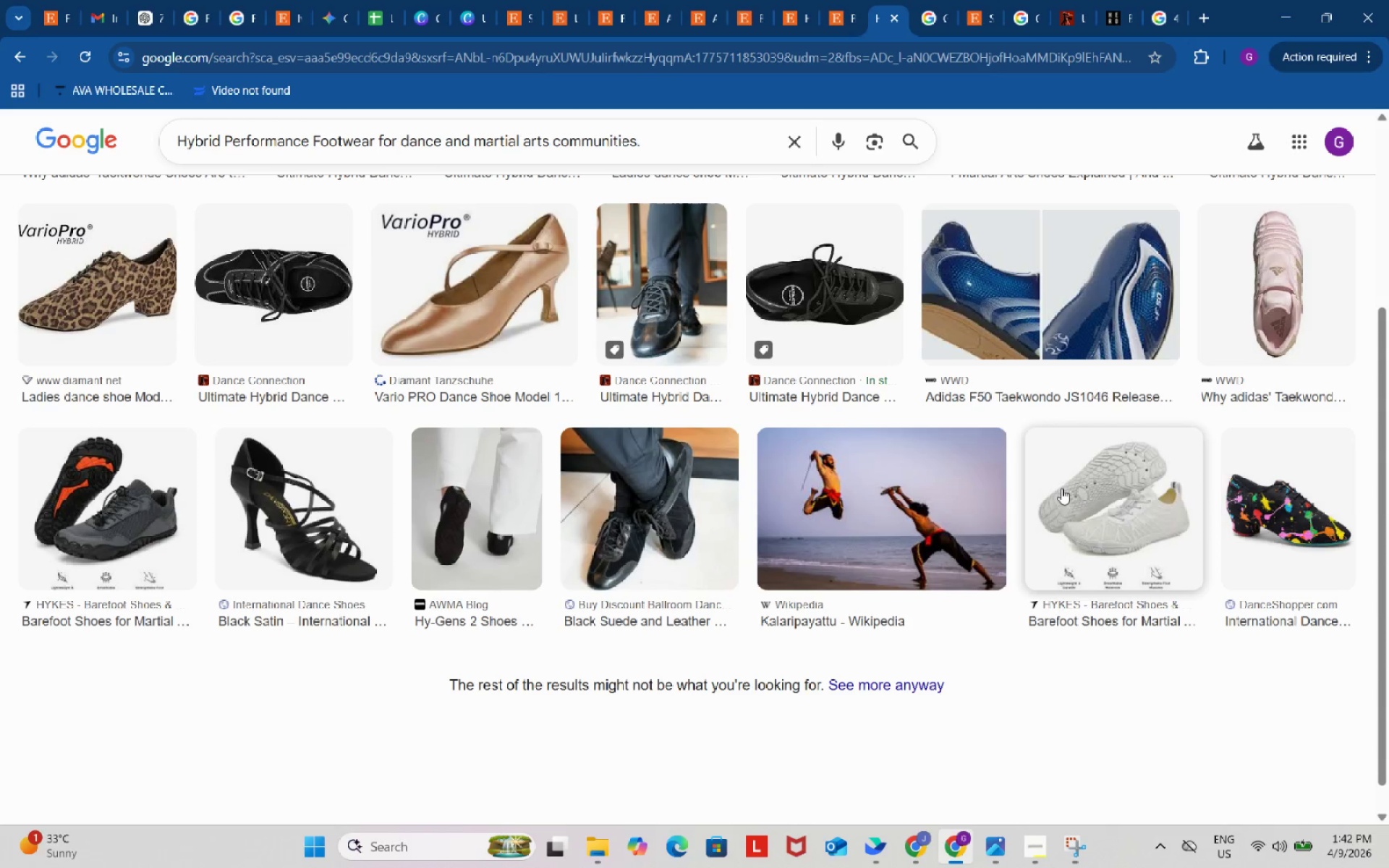 
left_click([1061, 488])
 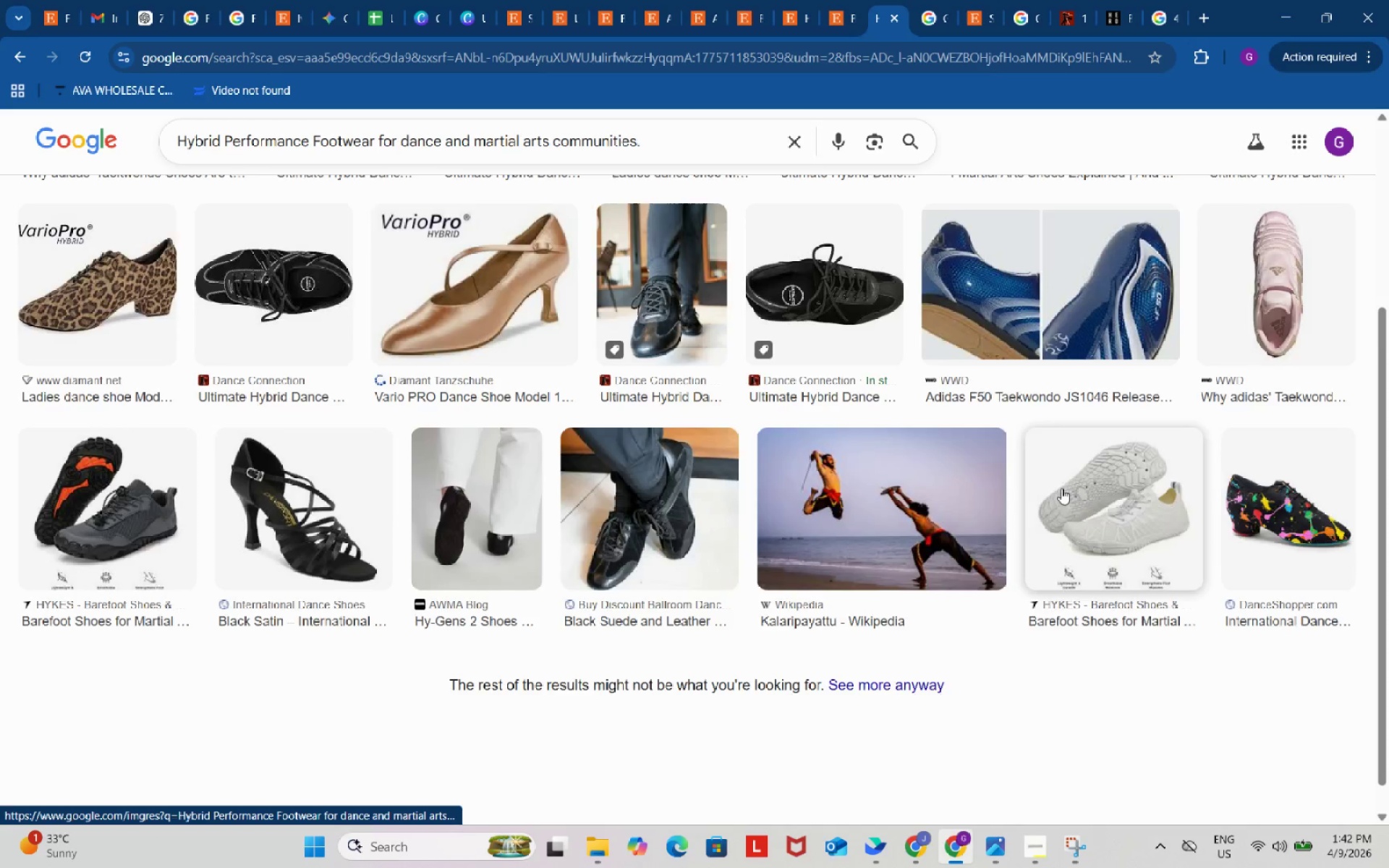 
double_click([1061, 488])
 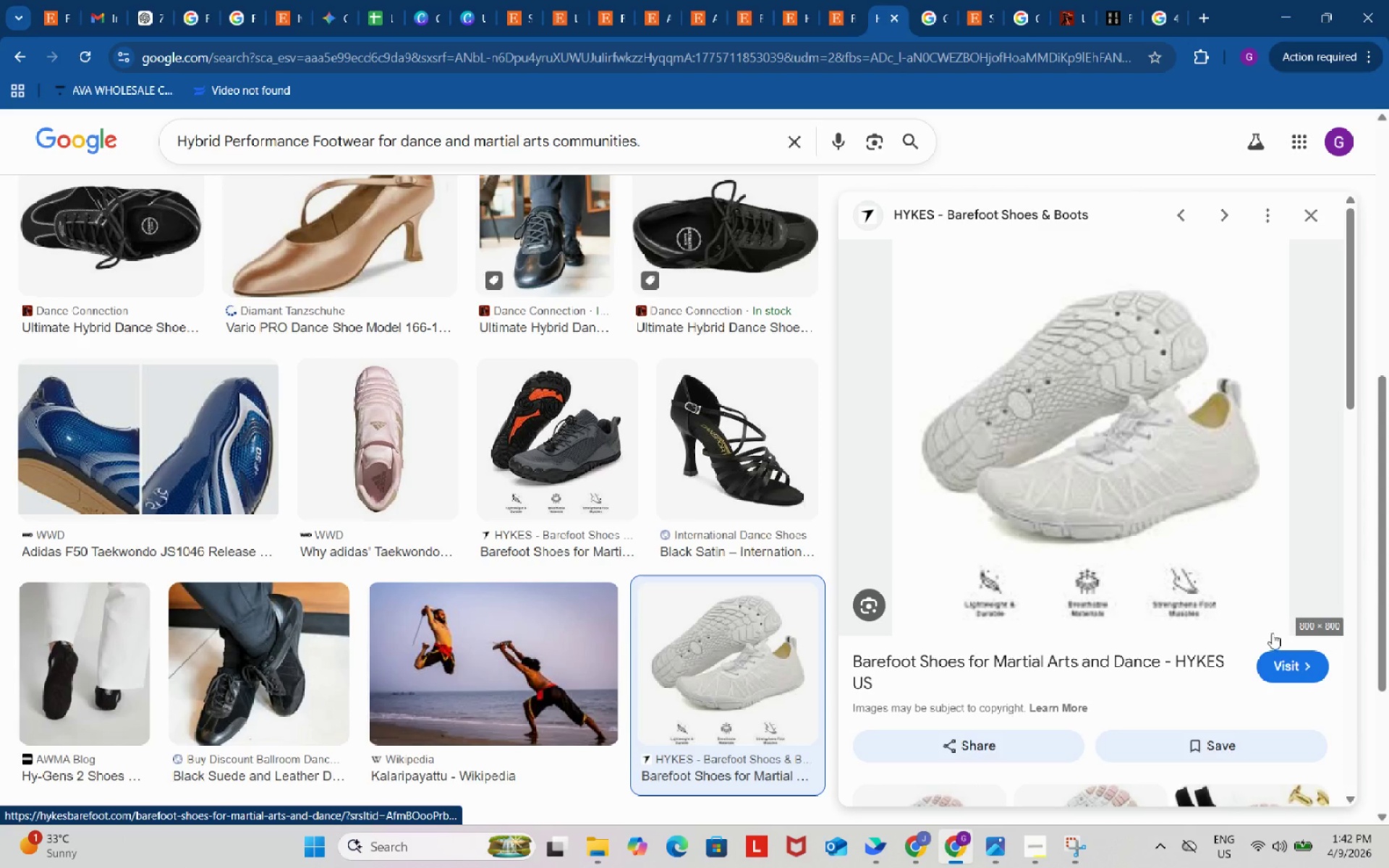 
left_click([1279, 660])
 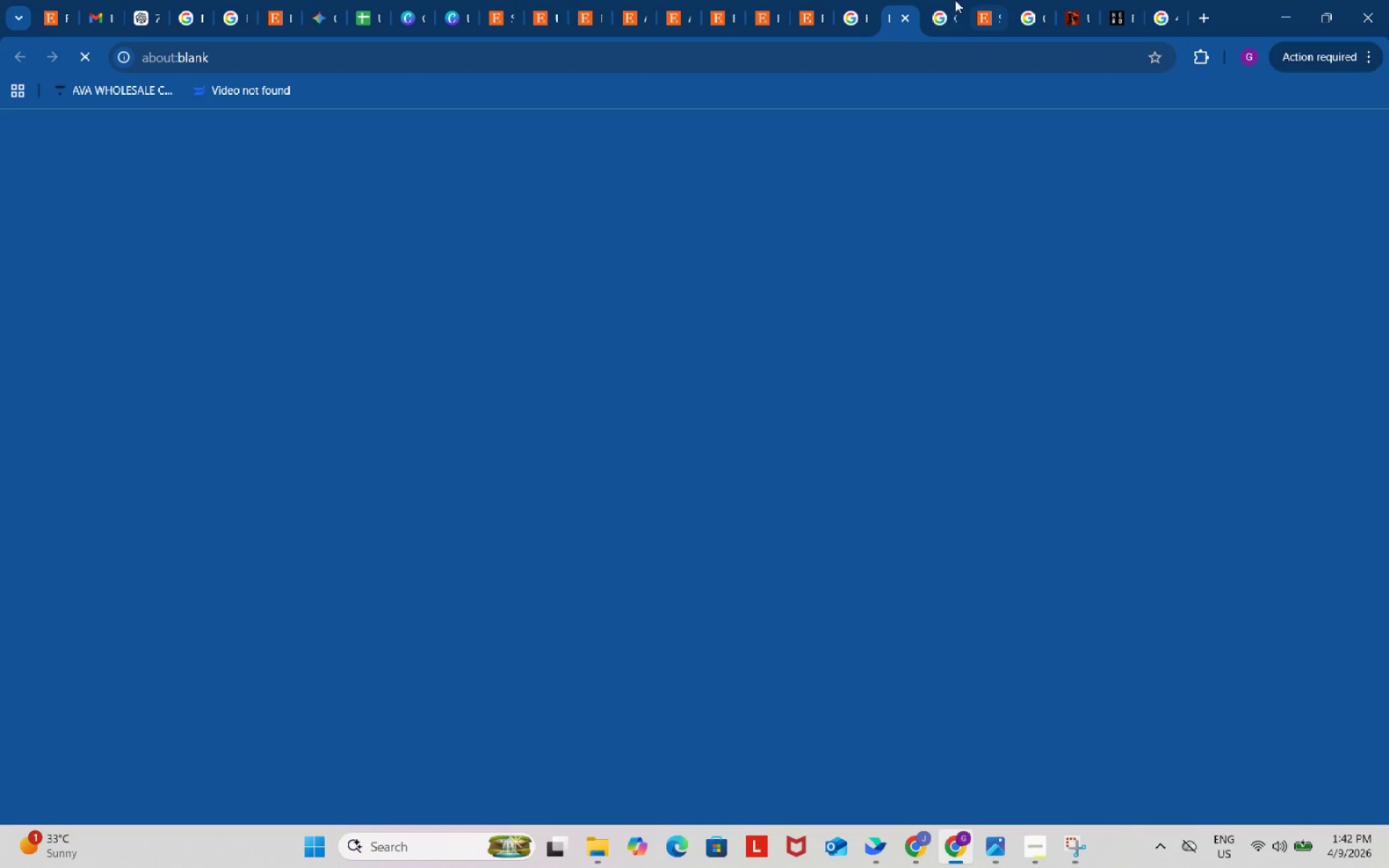 
left_click([936, 0])
 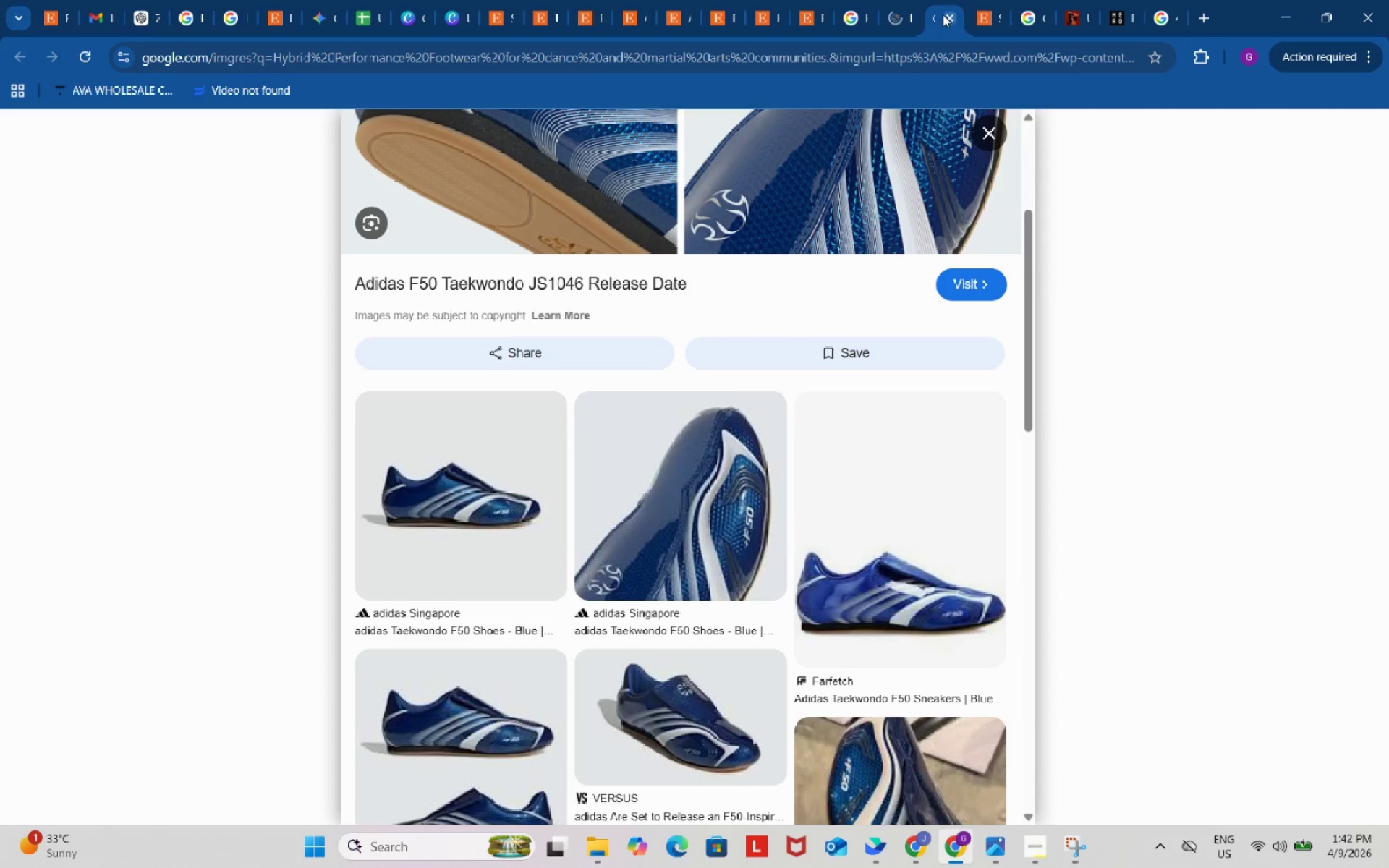 
left_click([943, 14])
 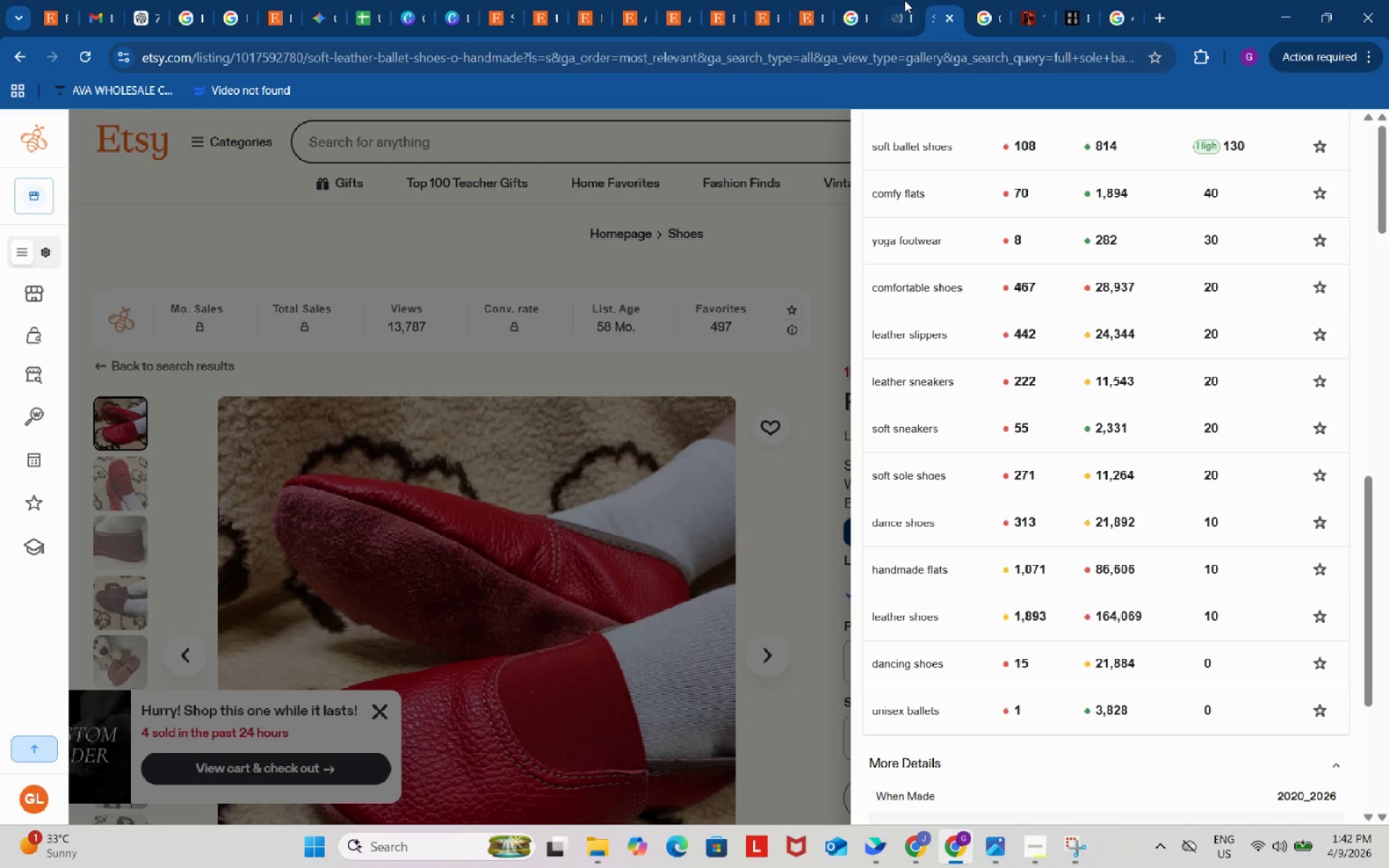 
left_click([904, 0])
 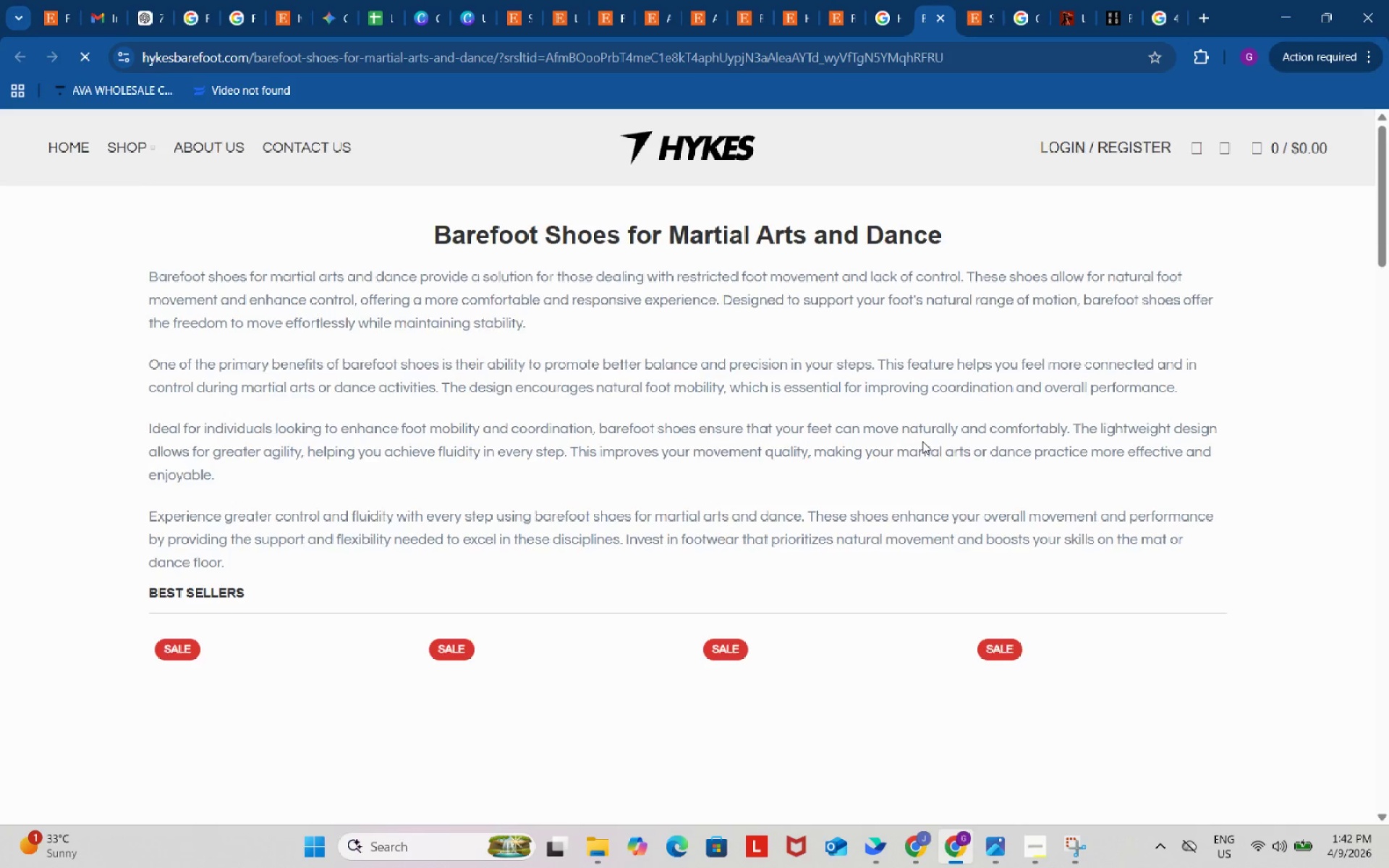 
scroll: coordinate [922, 441], scroll_direction: down, amount: 5.0
 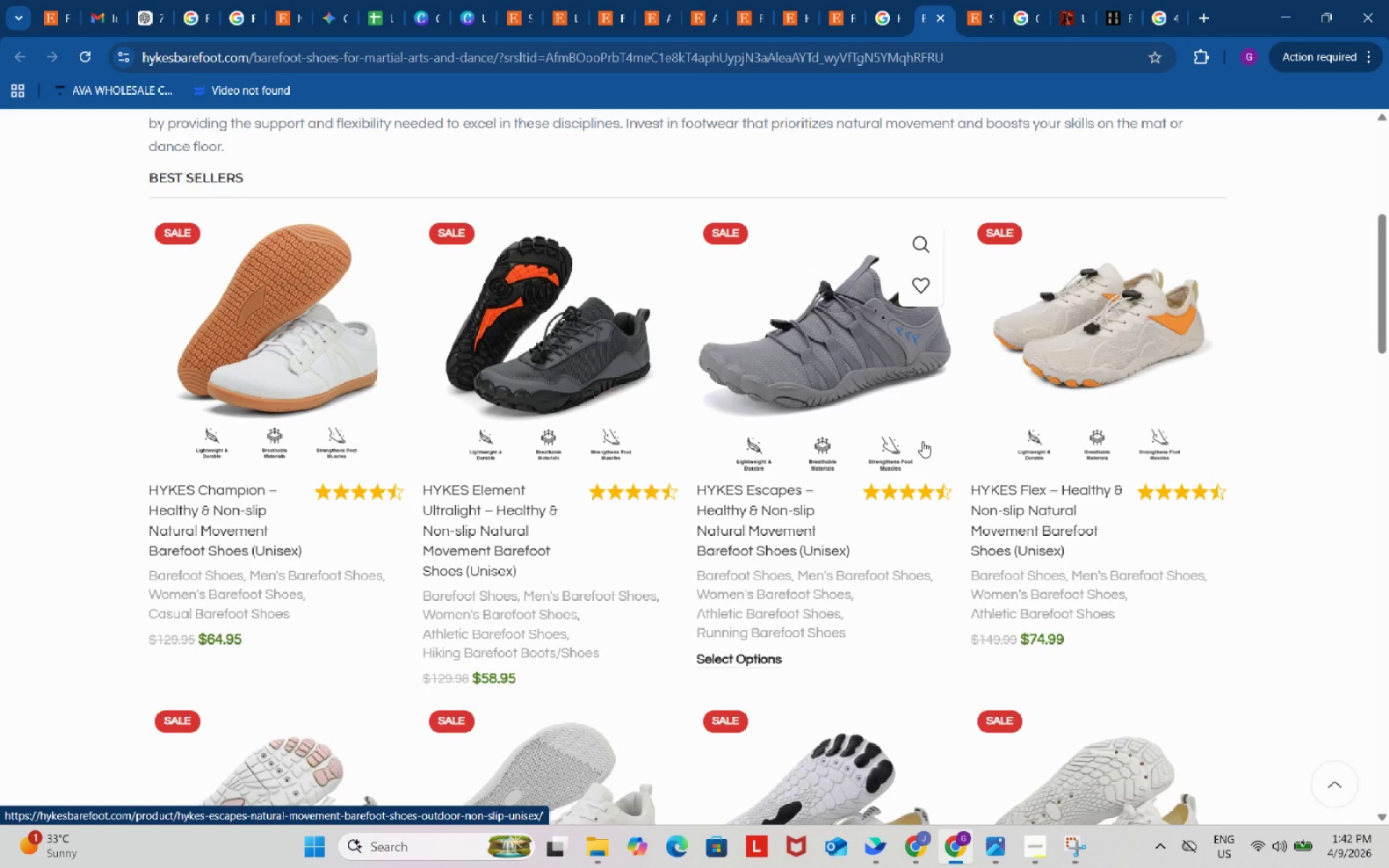 
wait(9.12)
 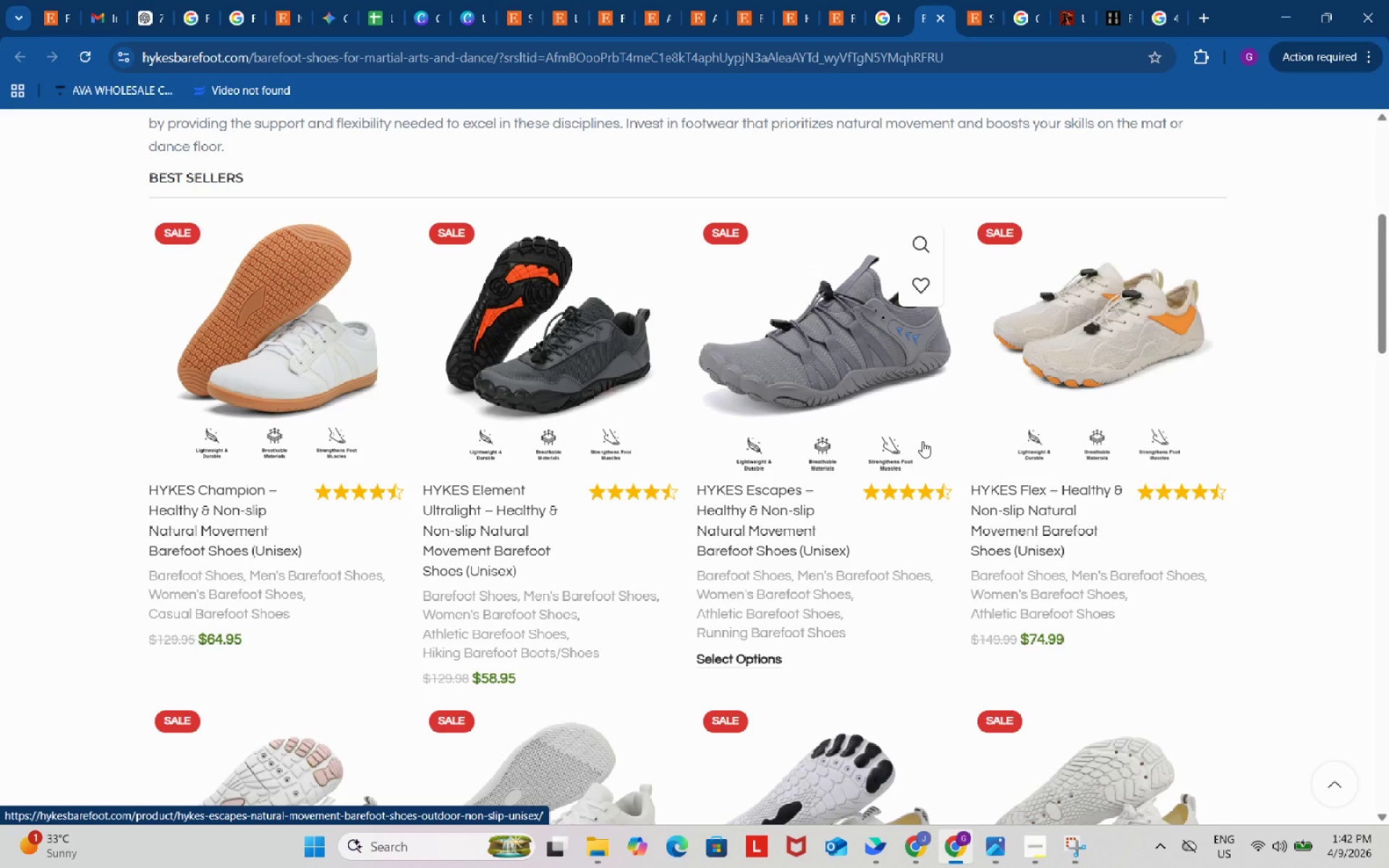 
scroll: coordinate [915, 436], scroll_direction: down, amount: 3.0
 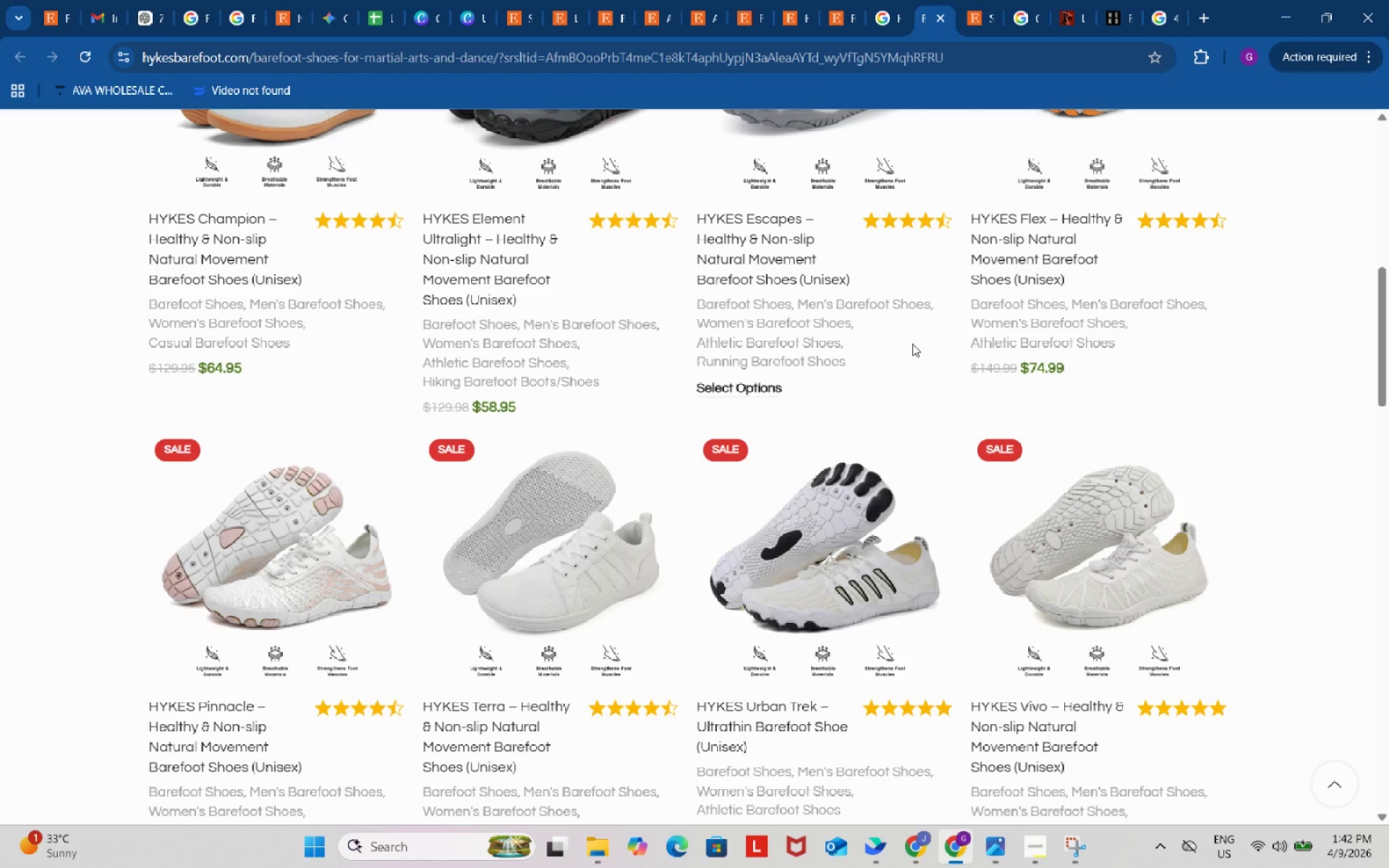 
wait(5.79)
 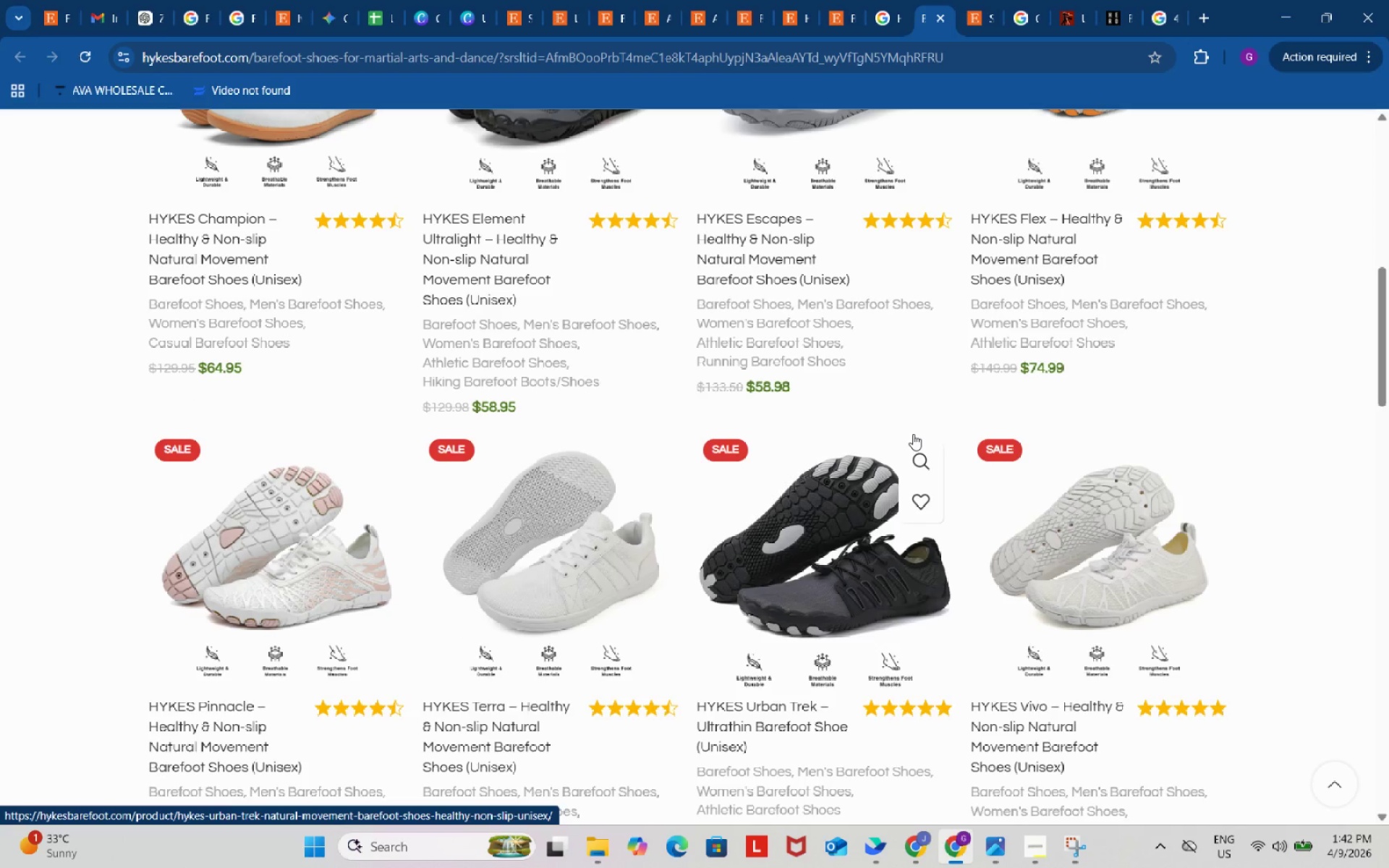 
scroll: coordinate [865, 520], scroll_direction: down, amount: 4.0
 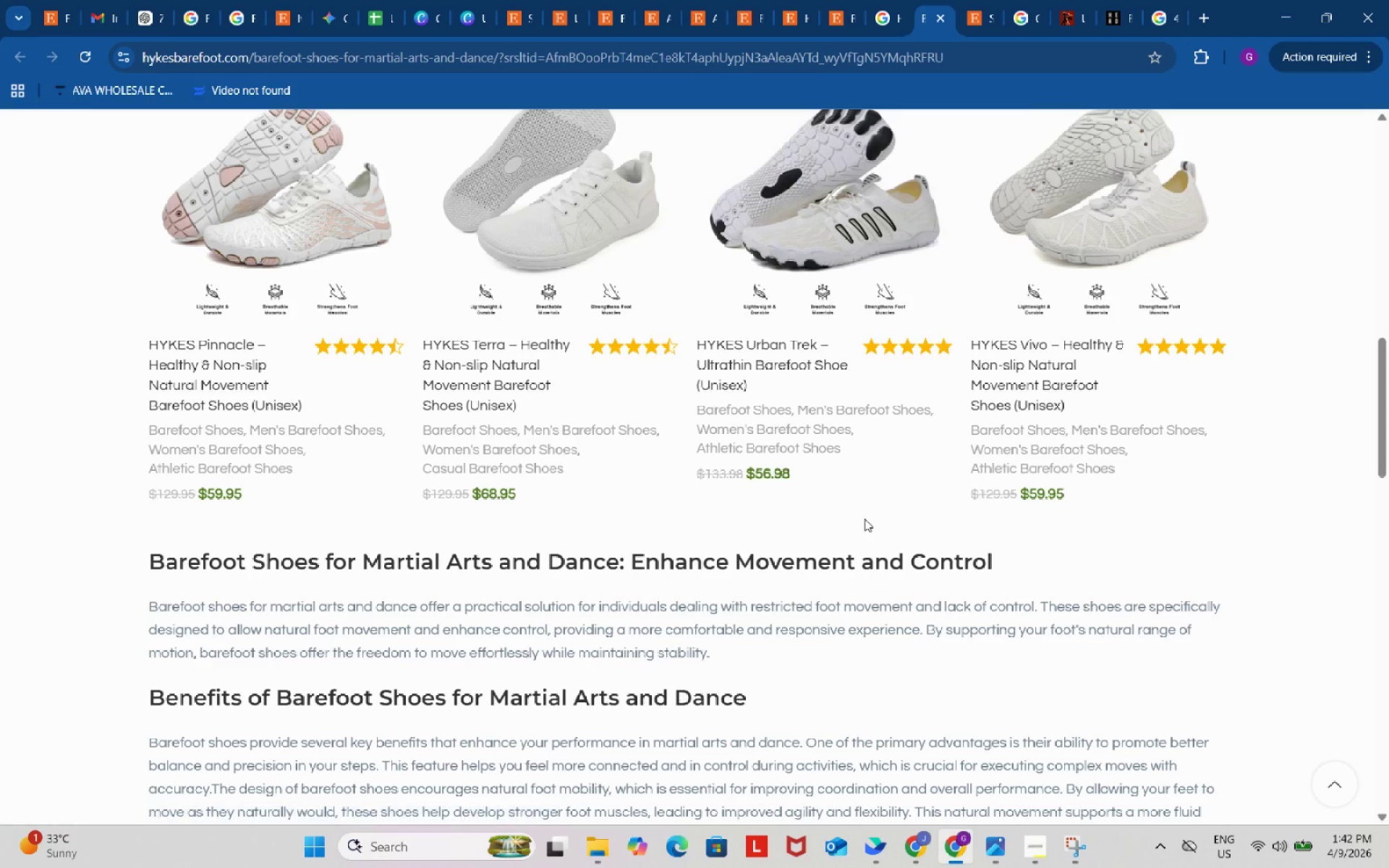 
scroll: coordinate [865, 518], scroll_direction: up, amount: 12.0
 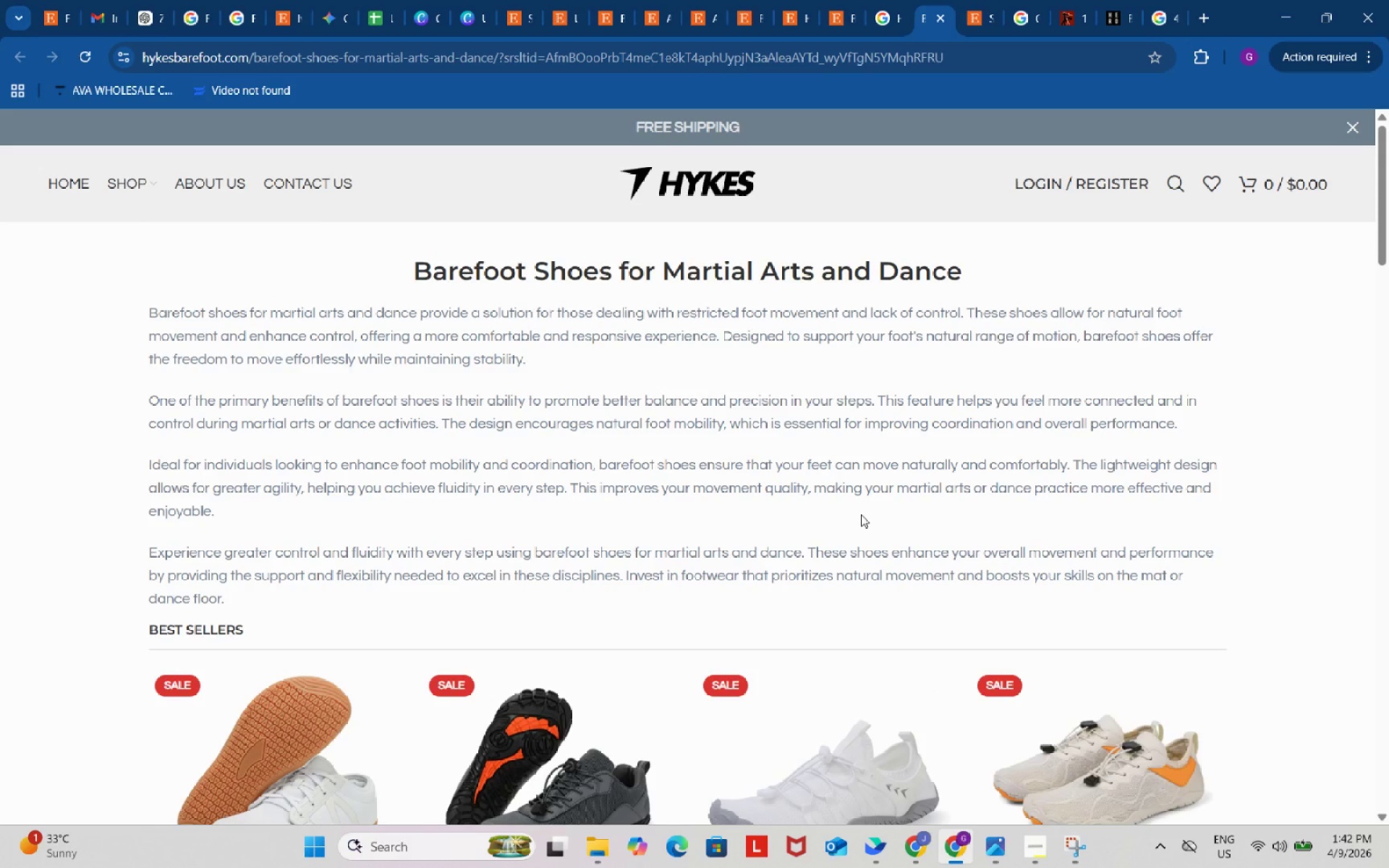 
wait(6.98)
 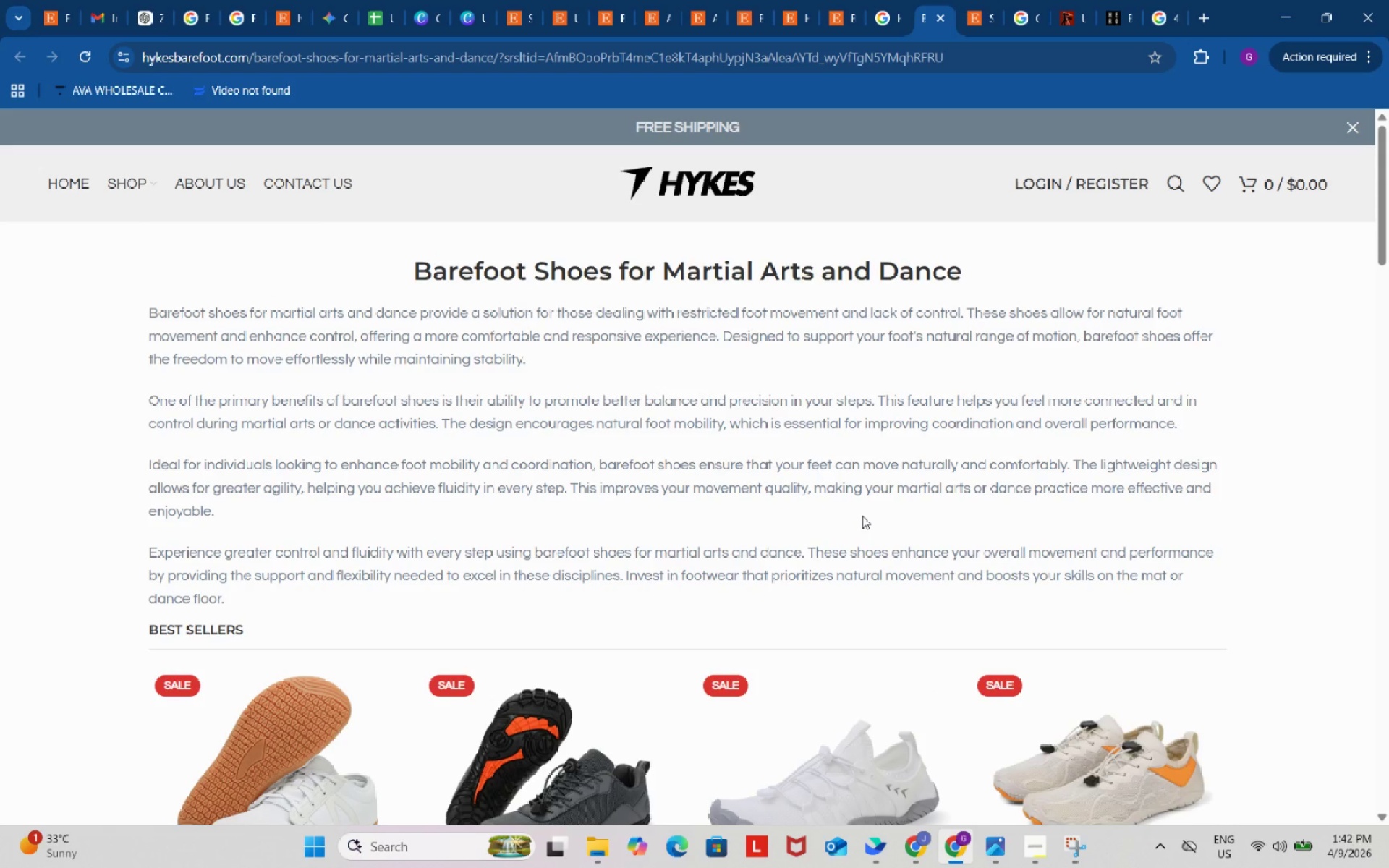 
scroll: coordinate [784, 548], scroll_direction: down, amount: 6.0
 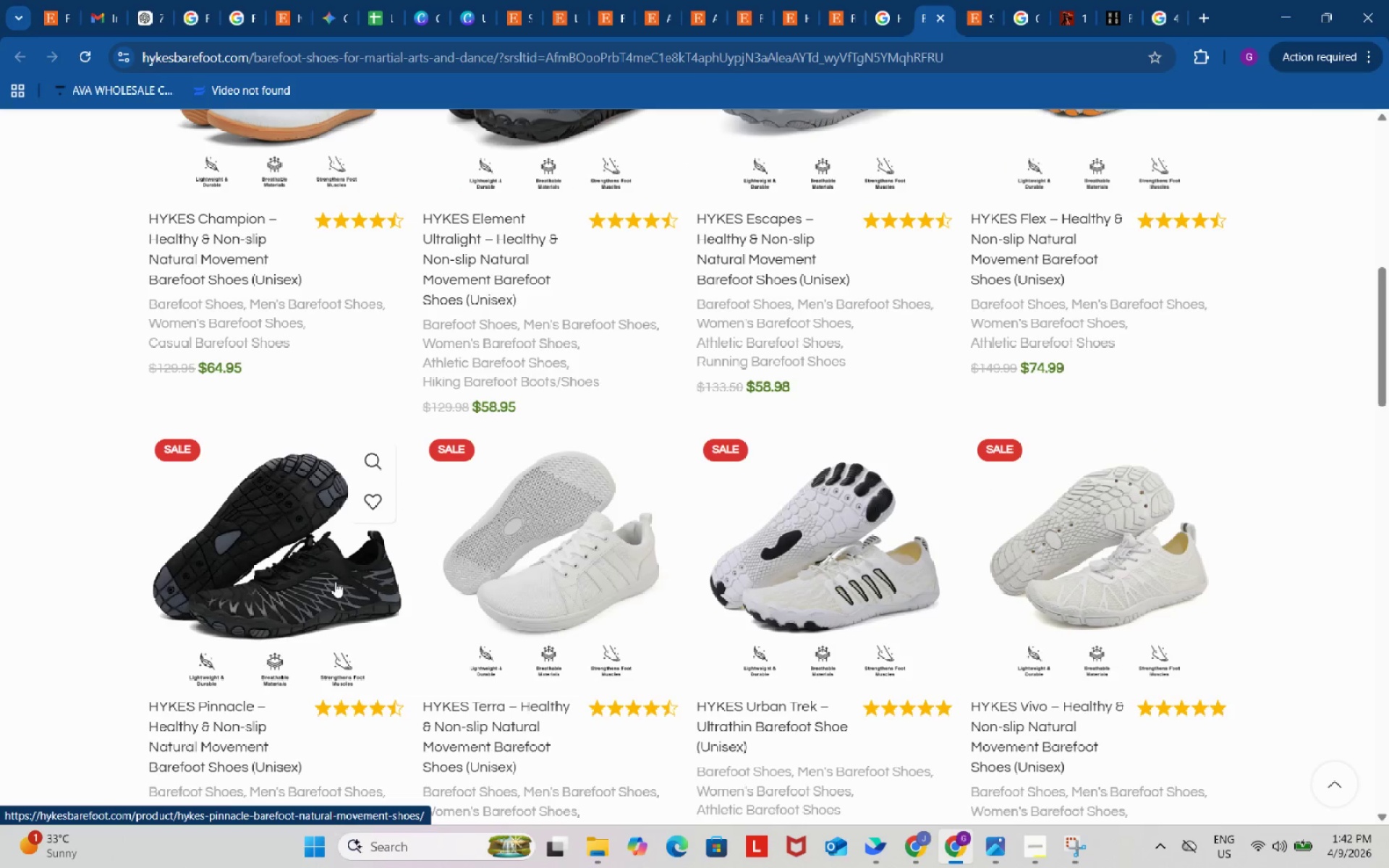 
right_click([822, 517])
 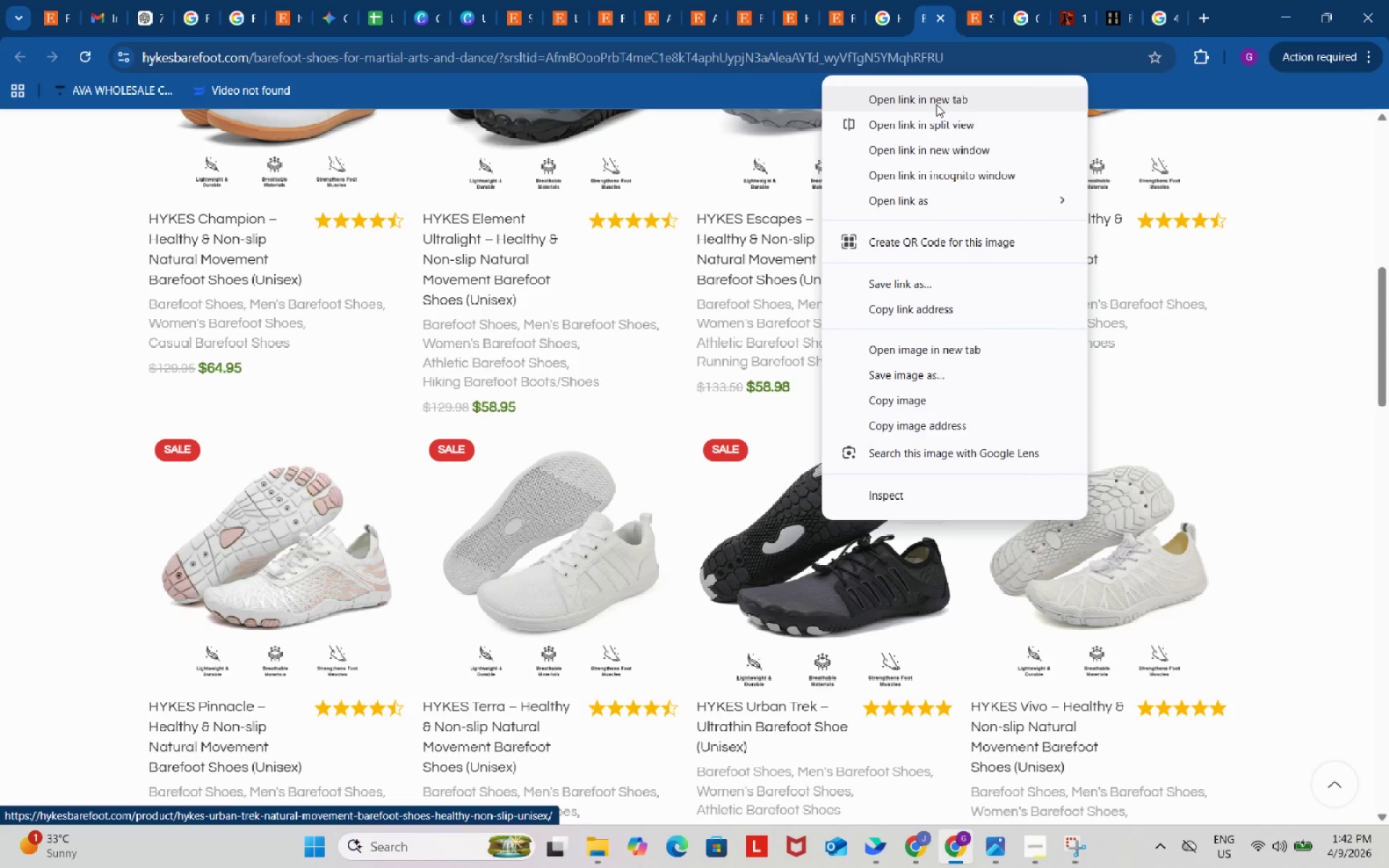 
left_click([936, 98])
 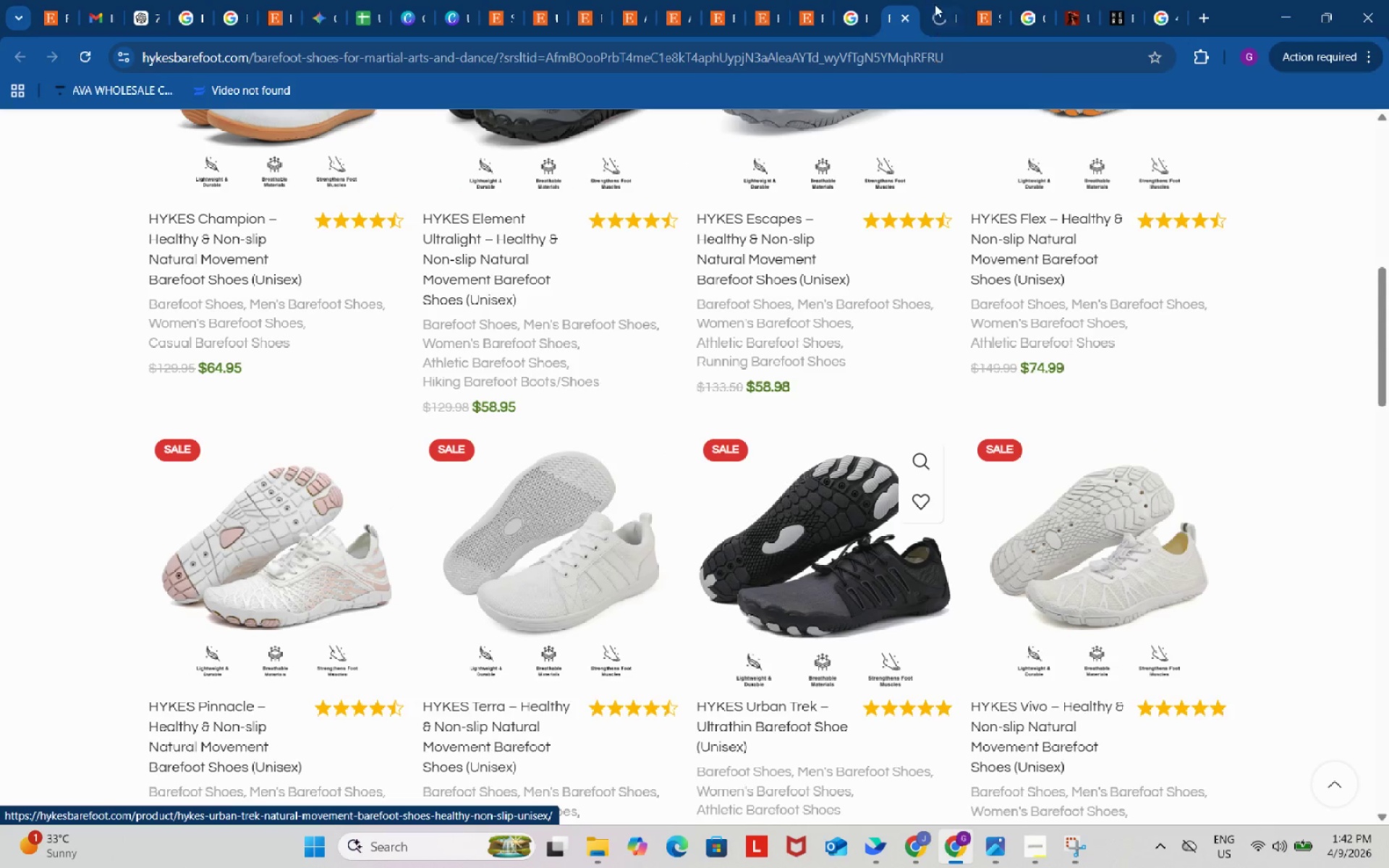 
left_click([936, 0])
 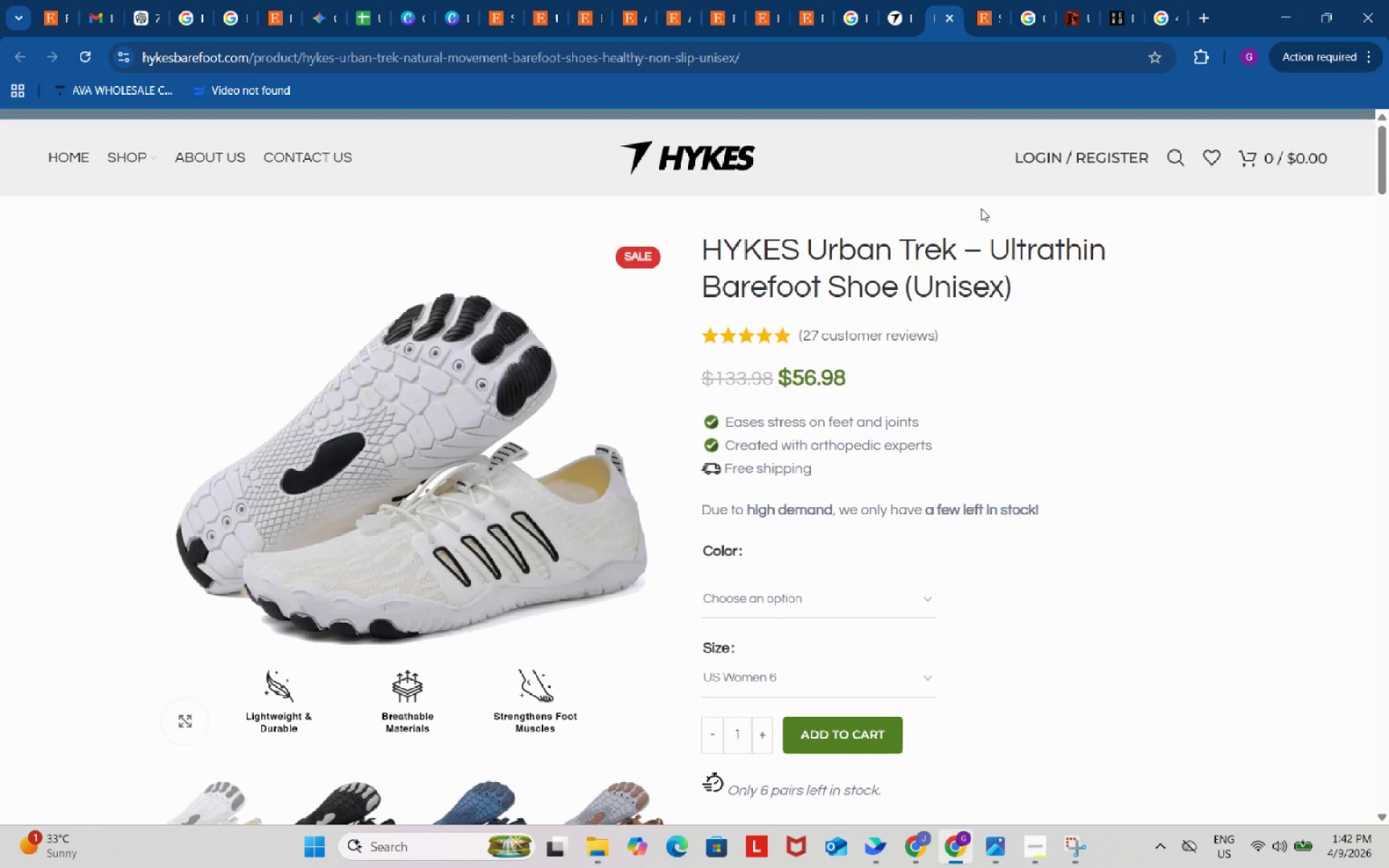 
left_click_drag(start_coordinate=[993, 260], to_coordinate=[904, 315])
 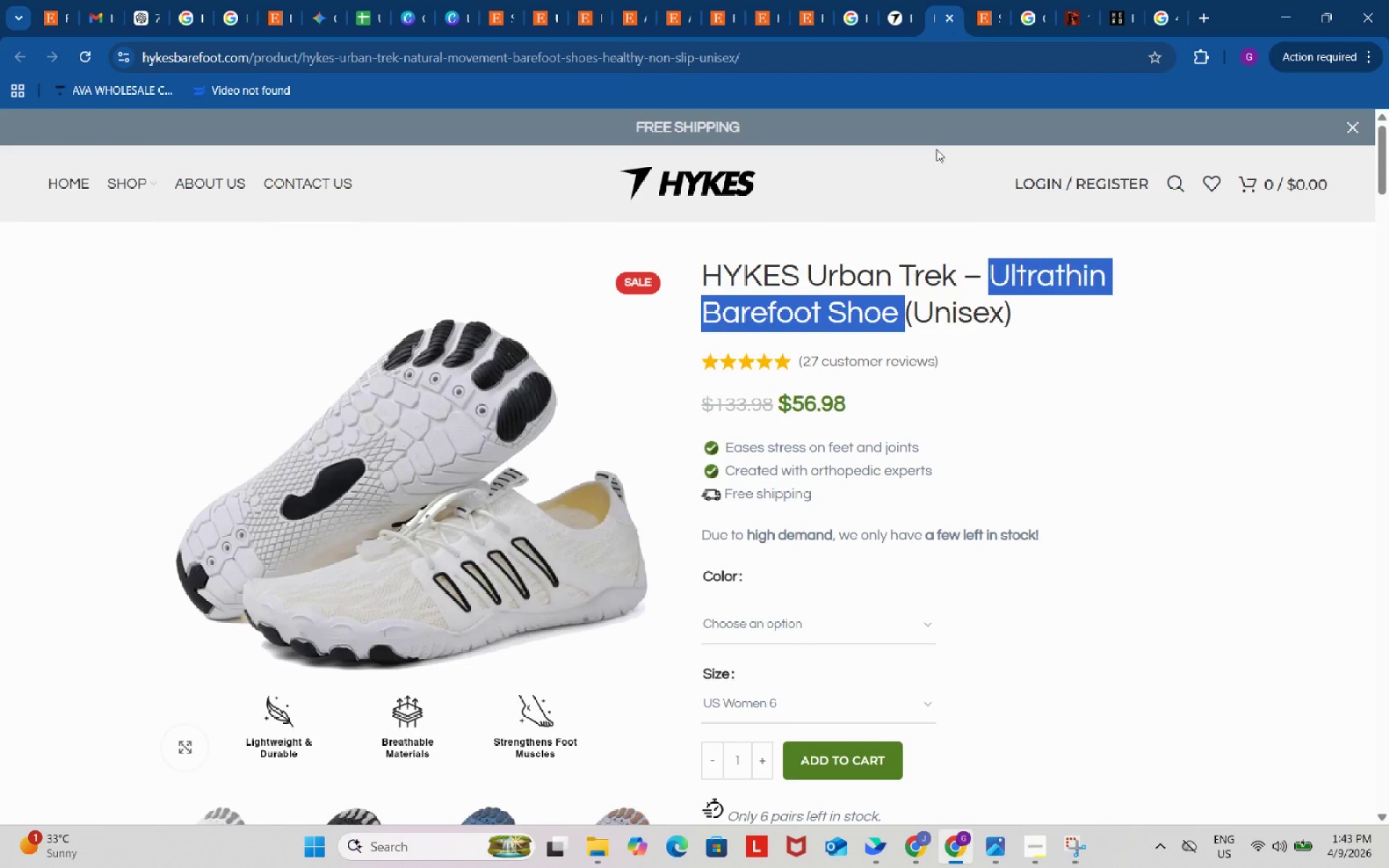 
key(Control+ControlLeft)
 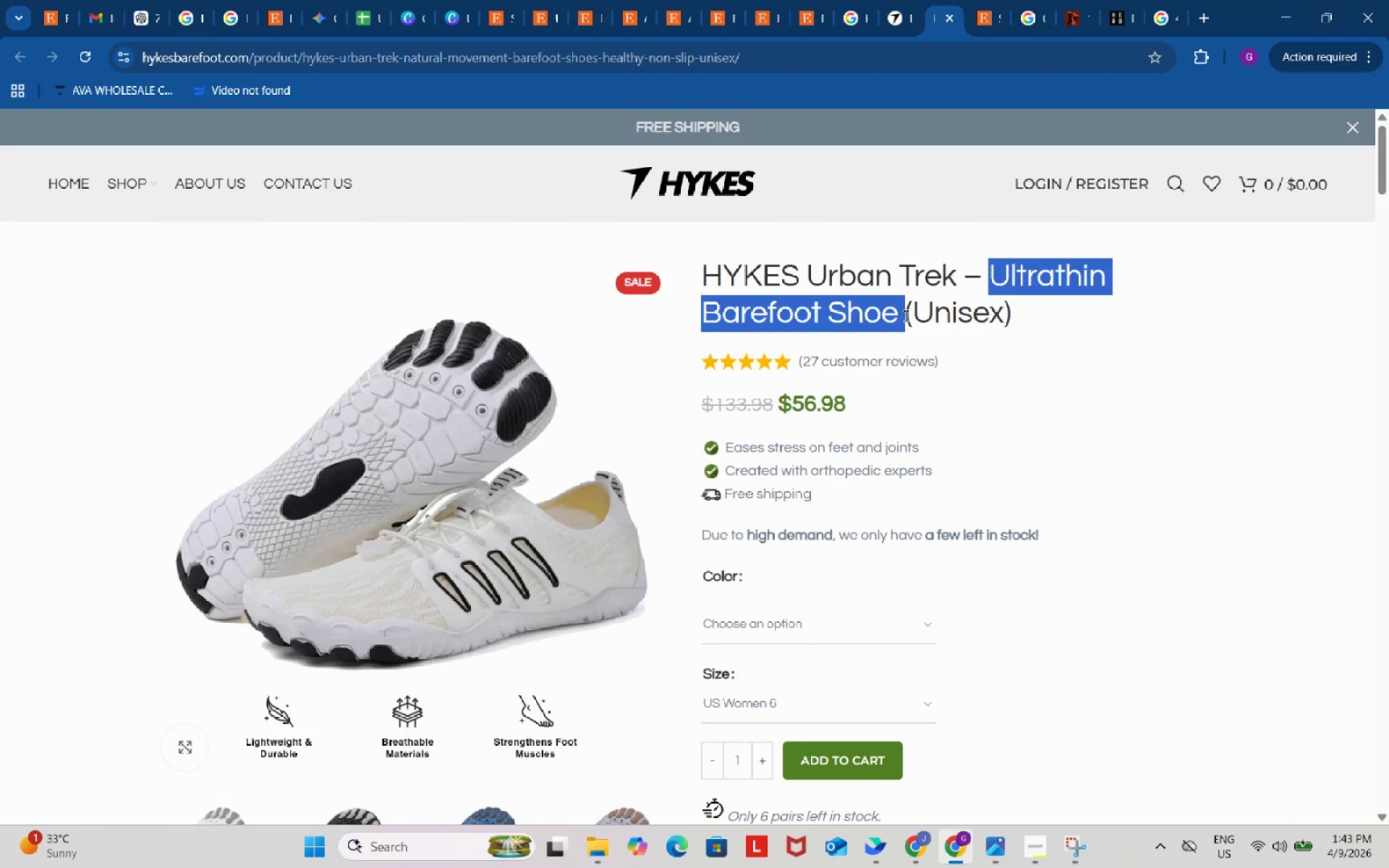 
key(Control+C)
 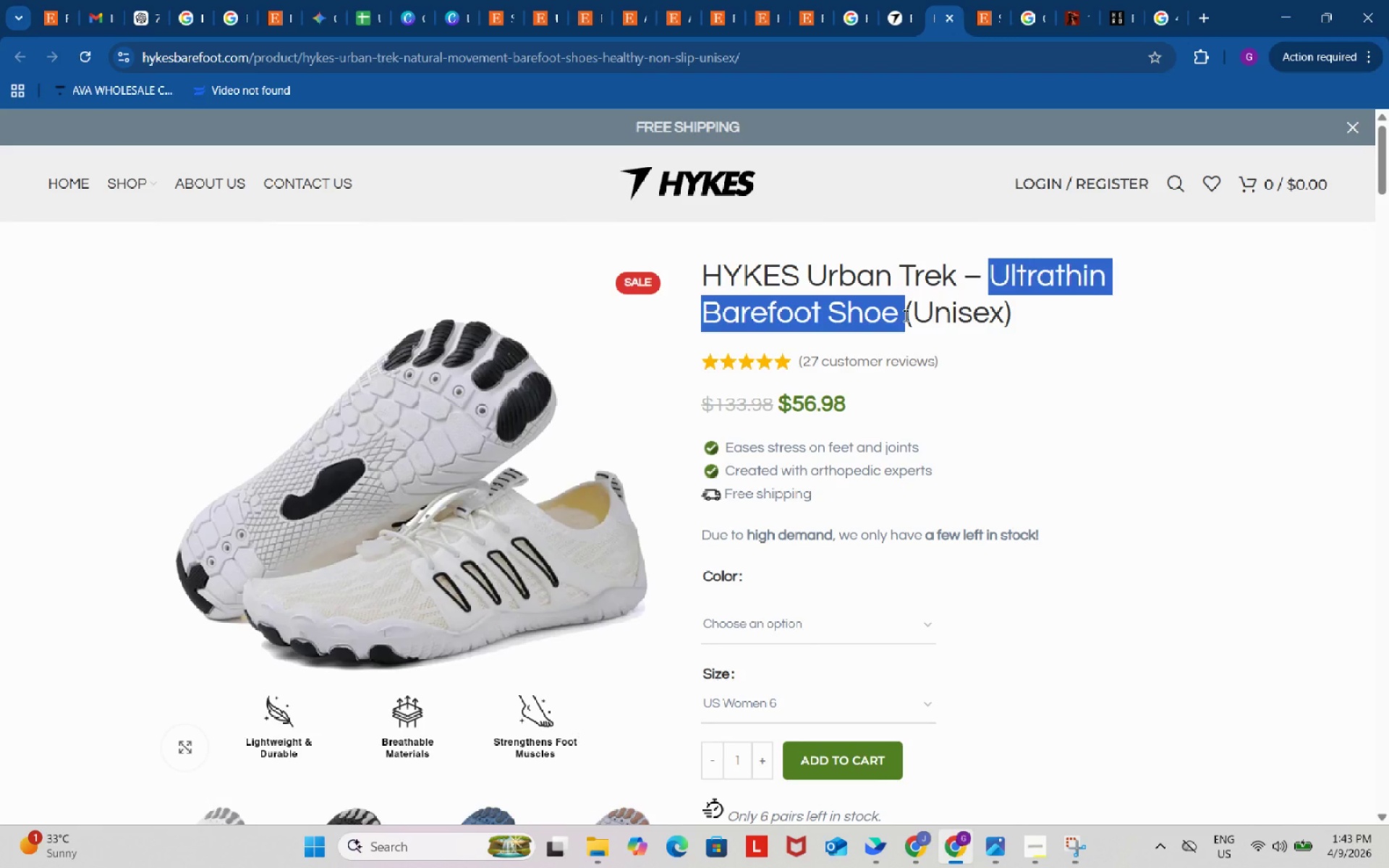 
key(Control+ControlLeft)
 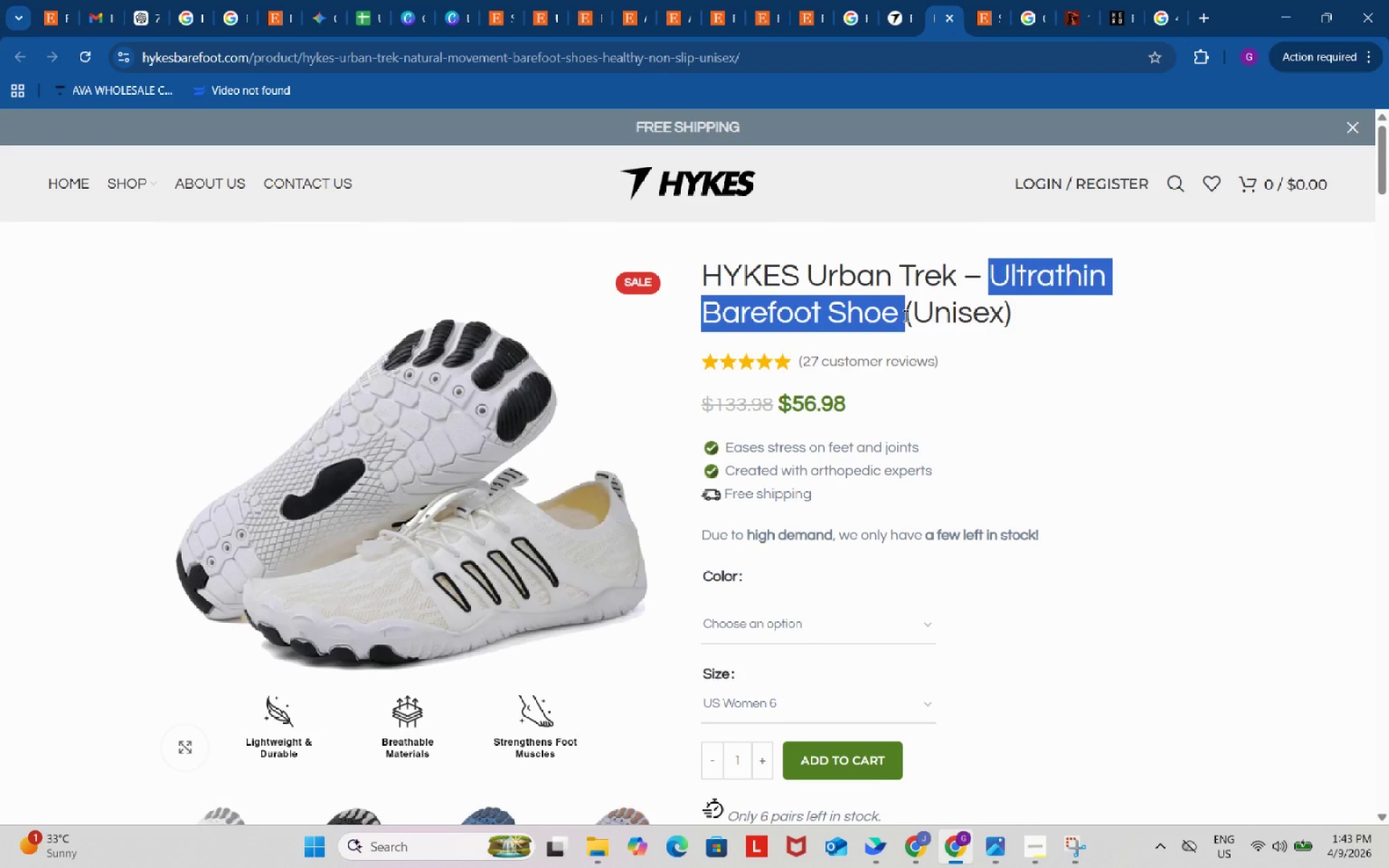 
key(Control+C)
 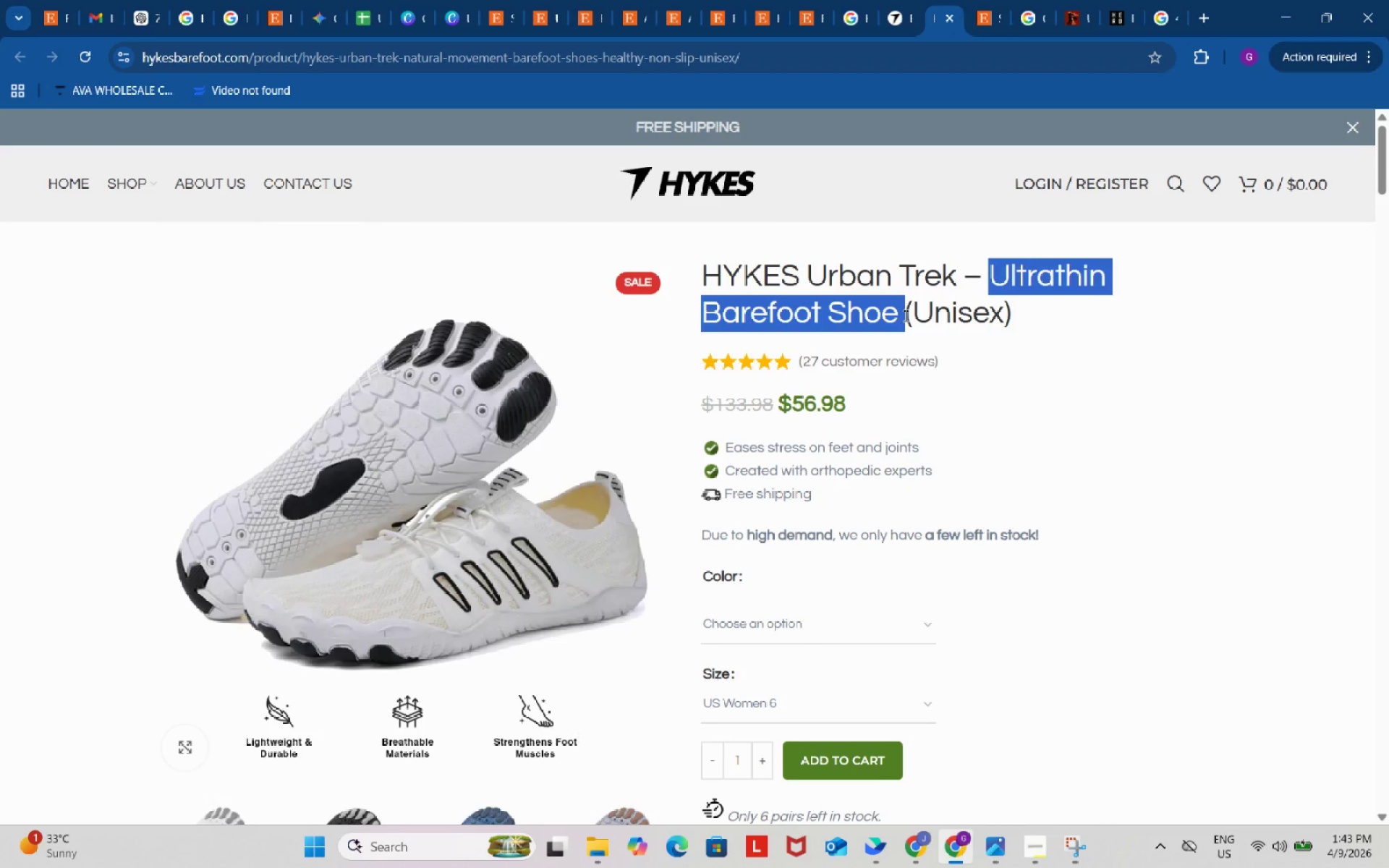 
key(Control+ControlLeft)
 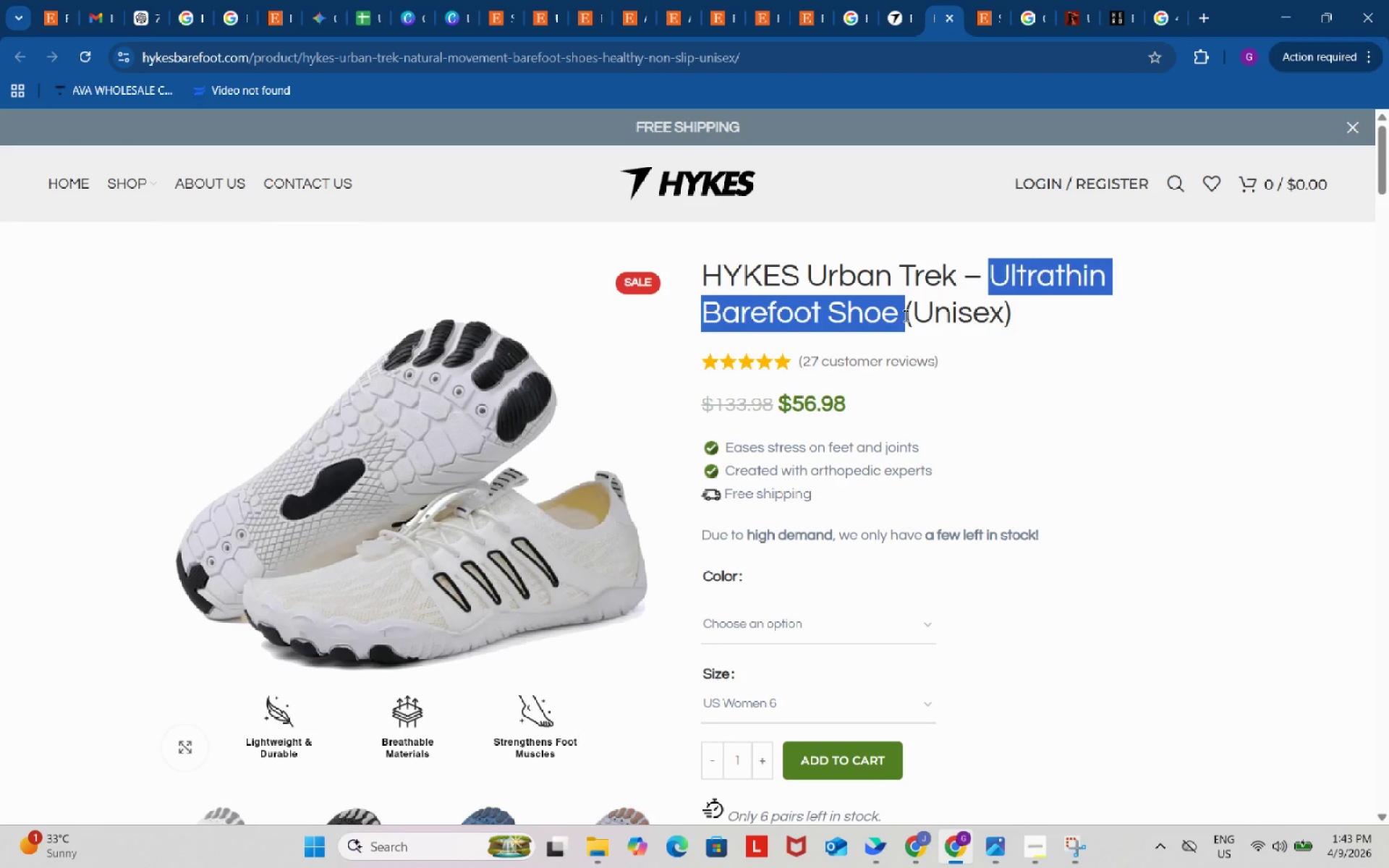 
key(Control+C)
 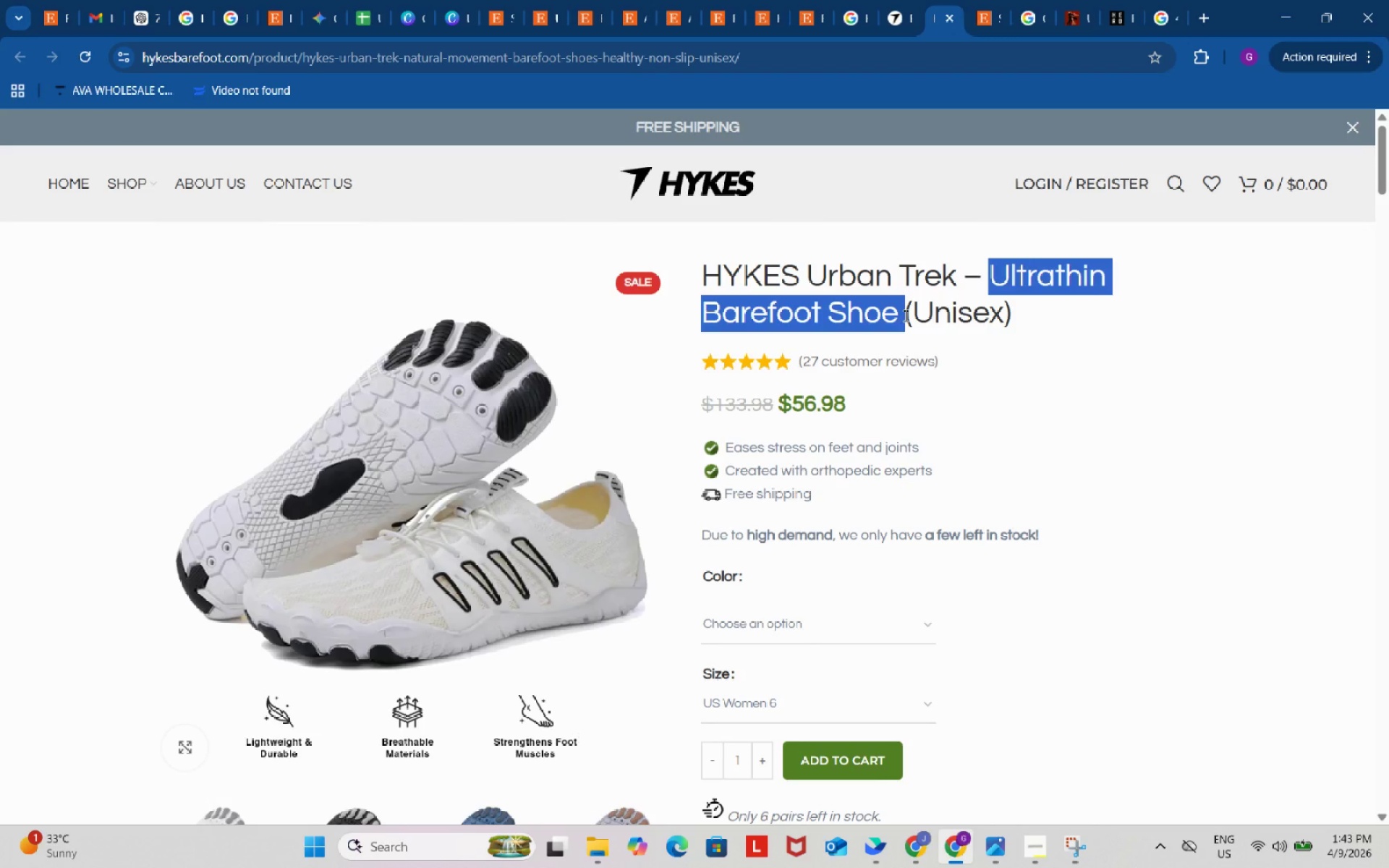 
key(Control+ControlLeft)
 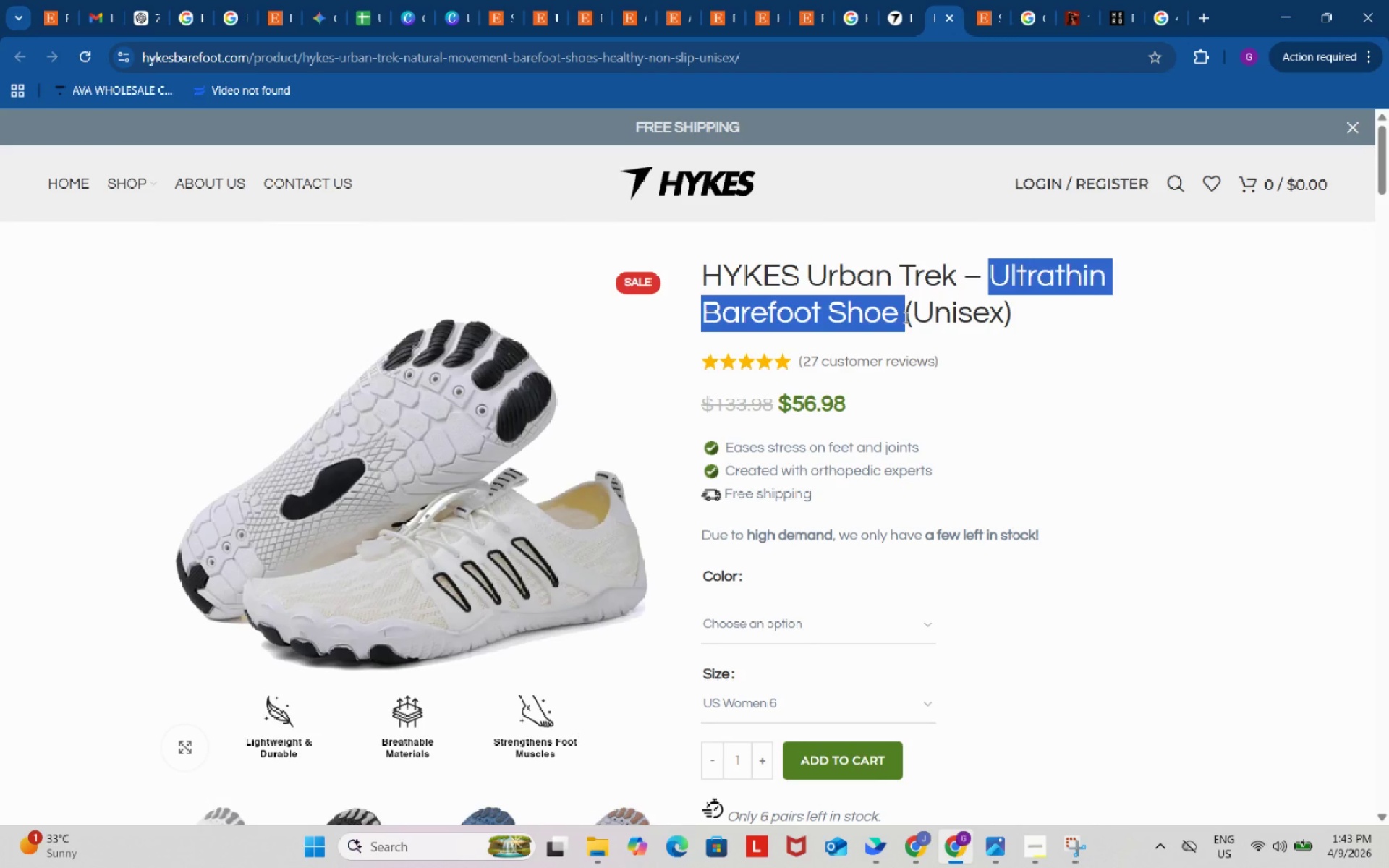 
key(C)
 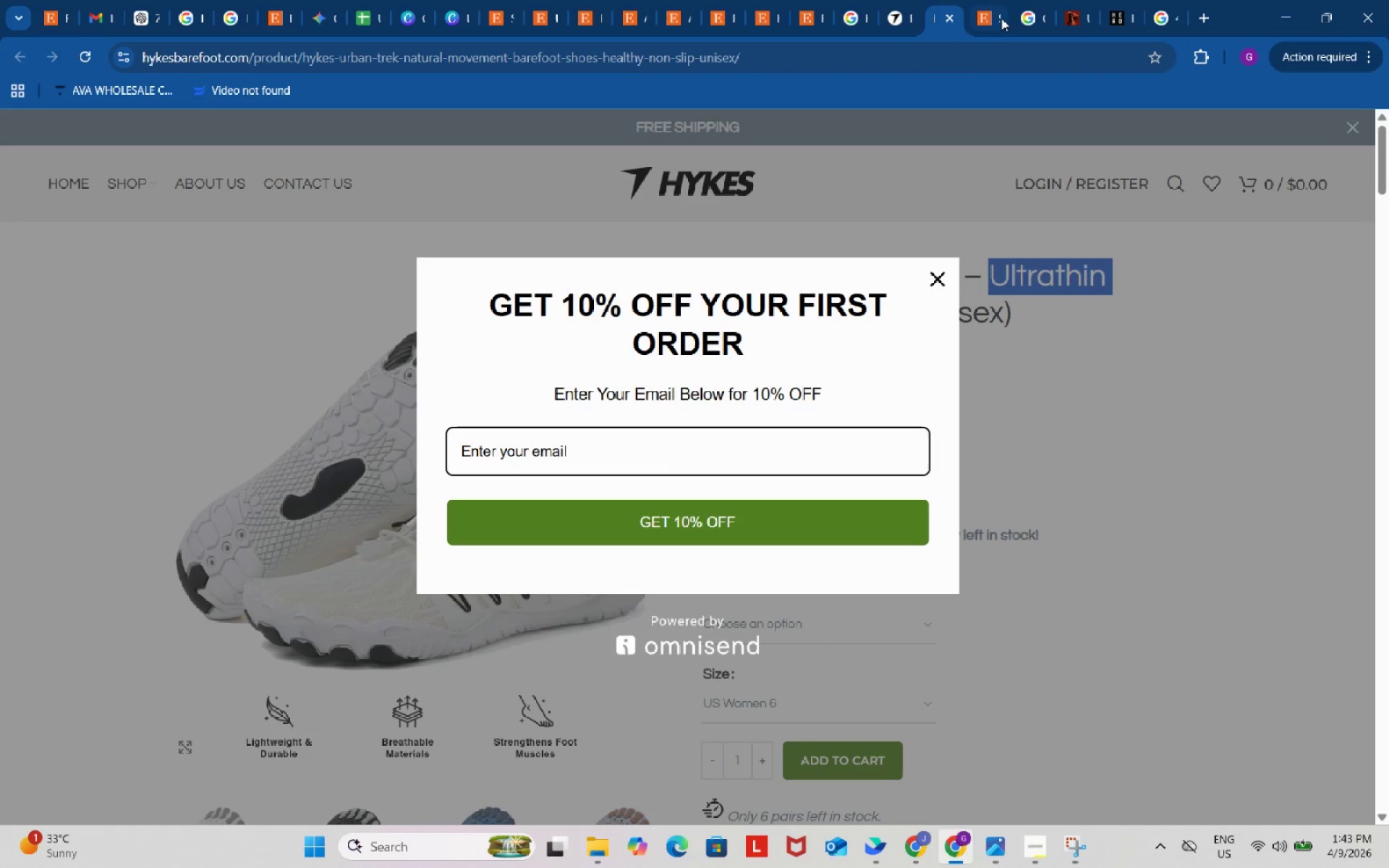 
left_click([987, 0])
 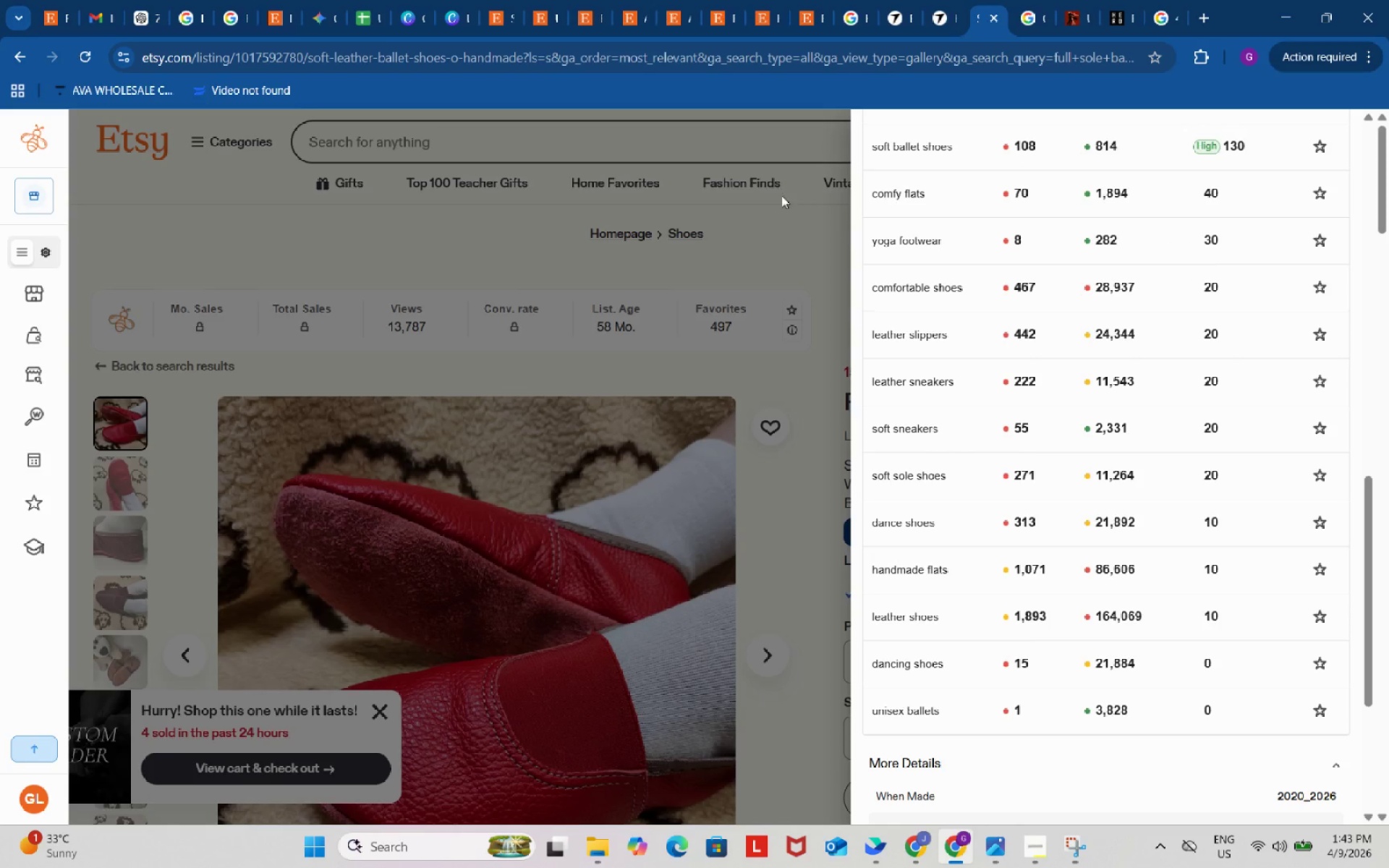 
left_click([727, 146])
 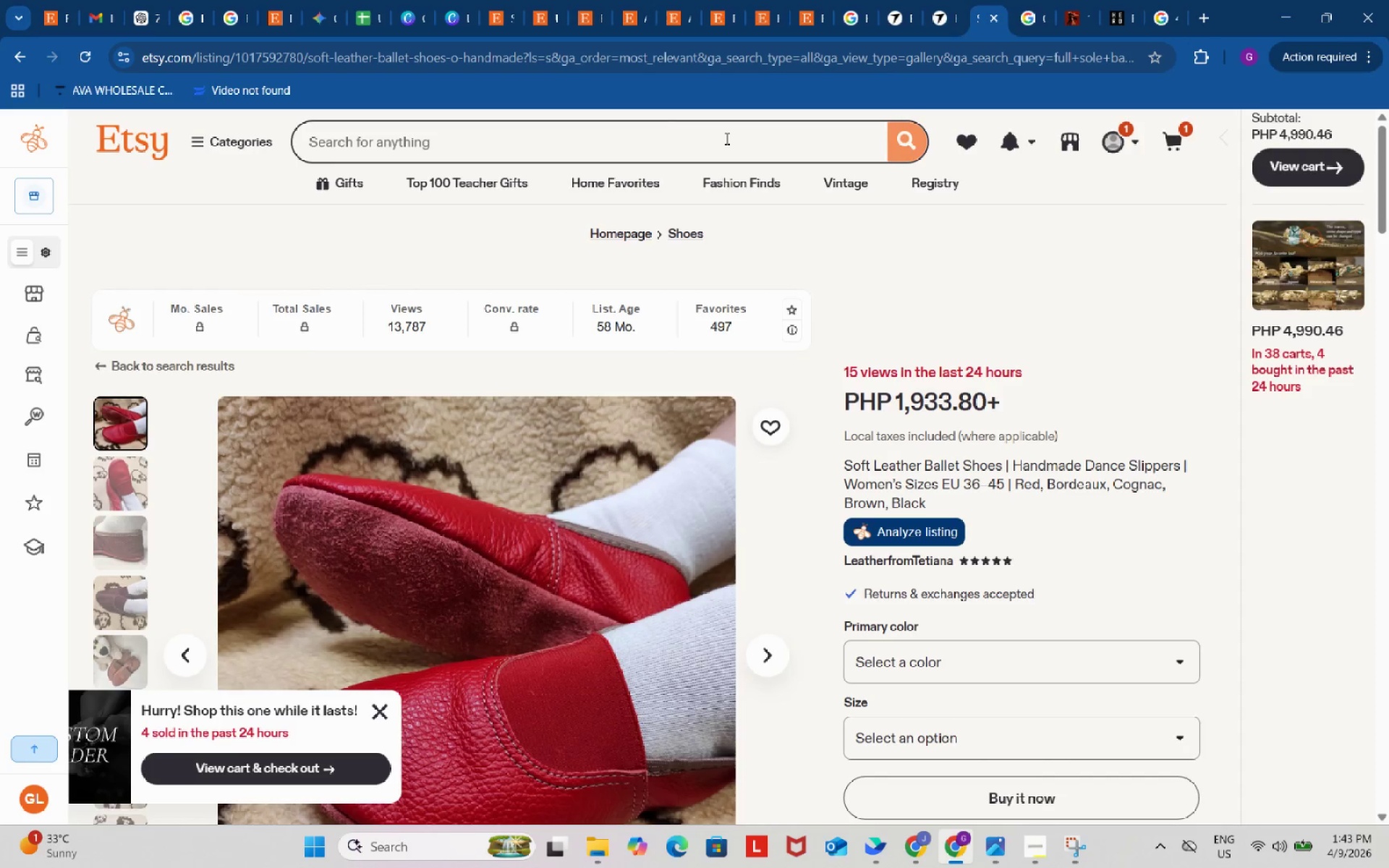 
left_click([726, 138])
 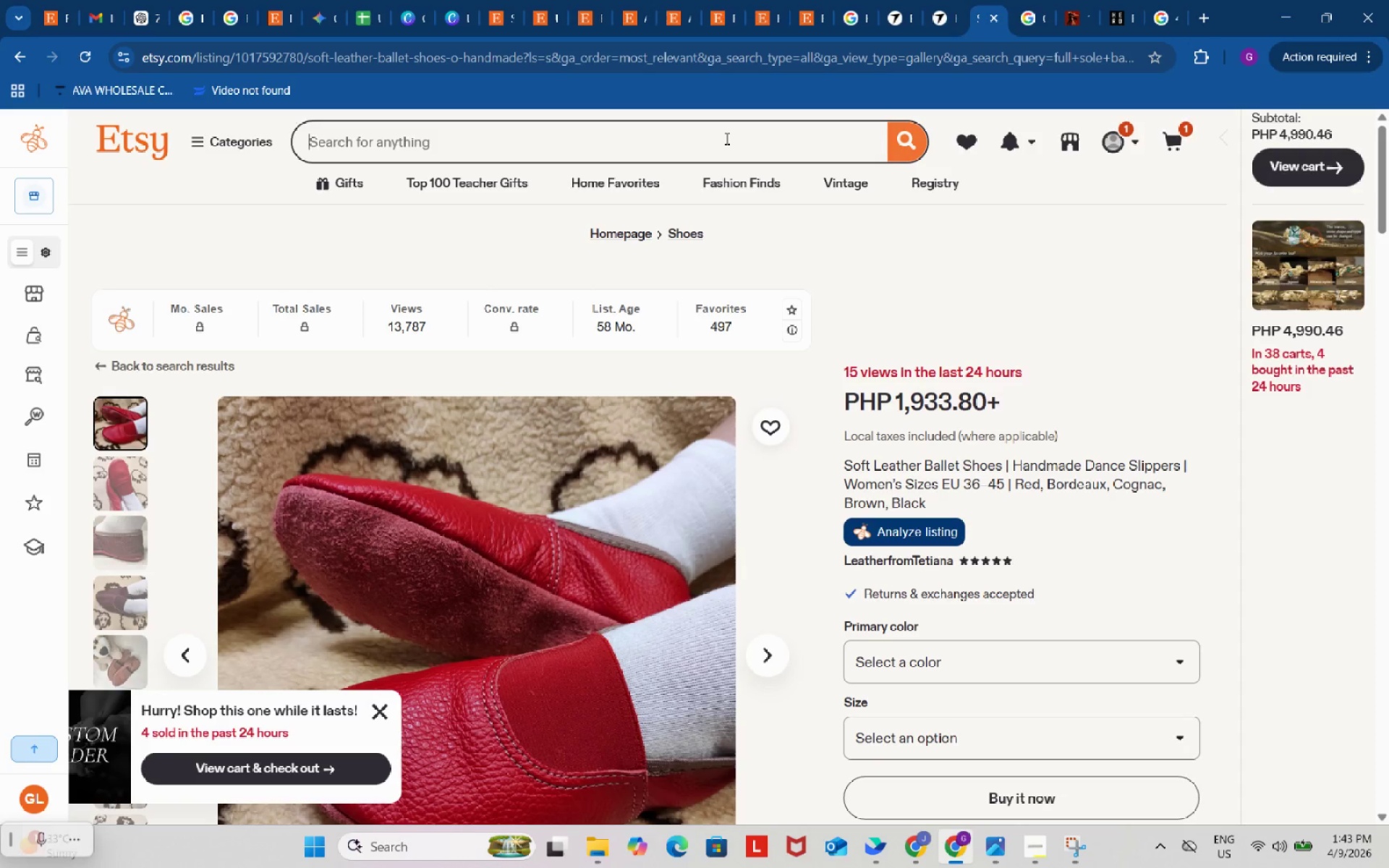 
key(Control+ControlLeft)
 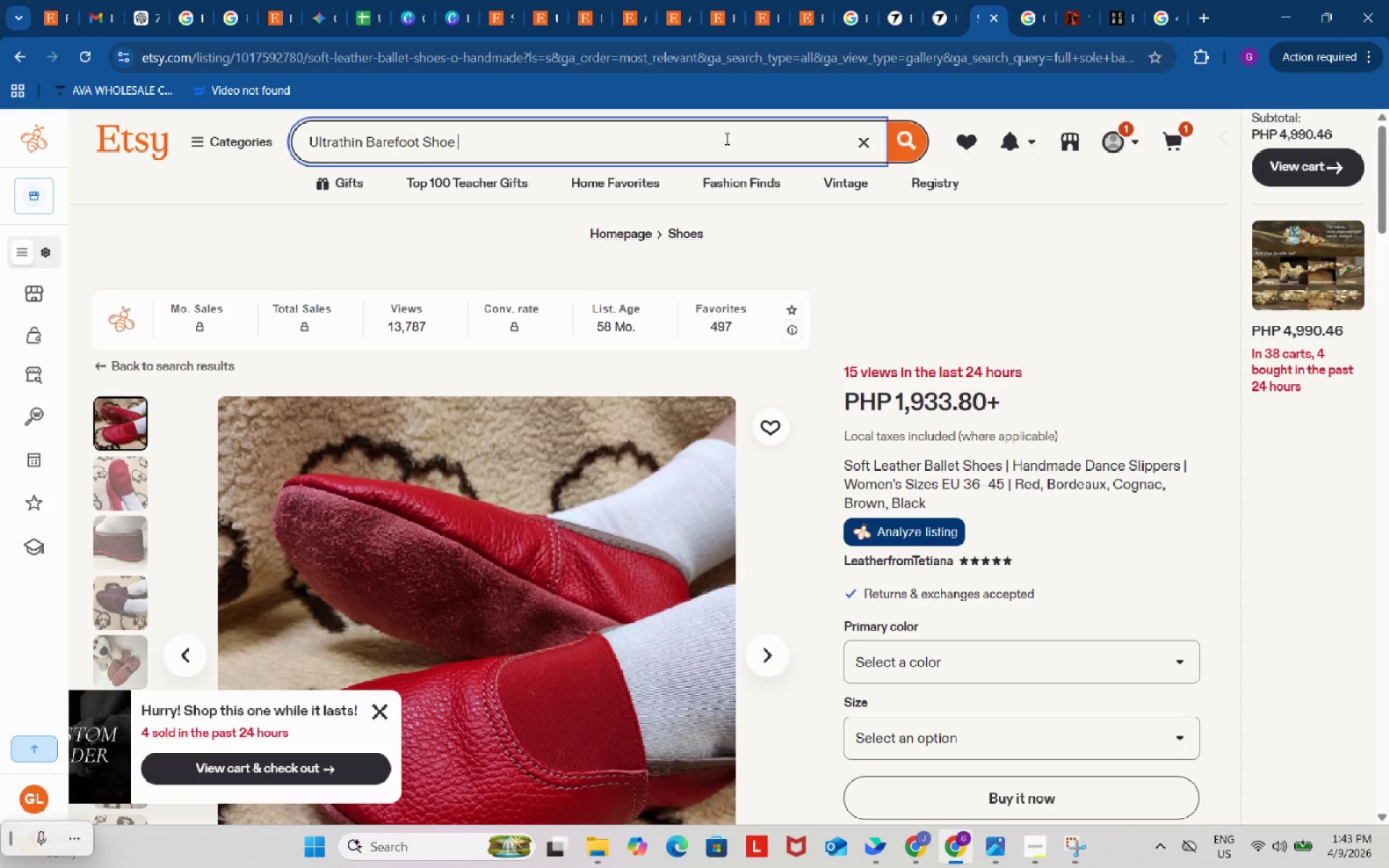 
key(Control+V)
 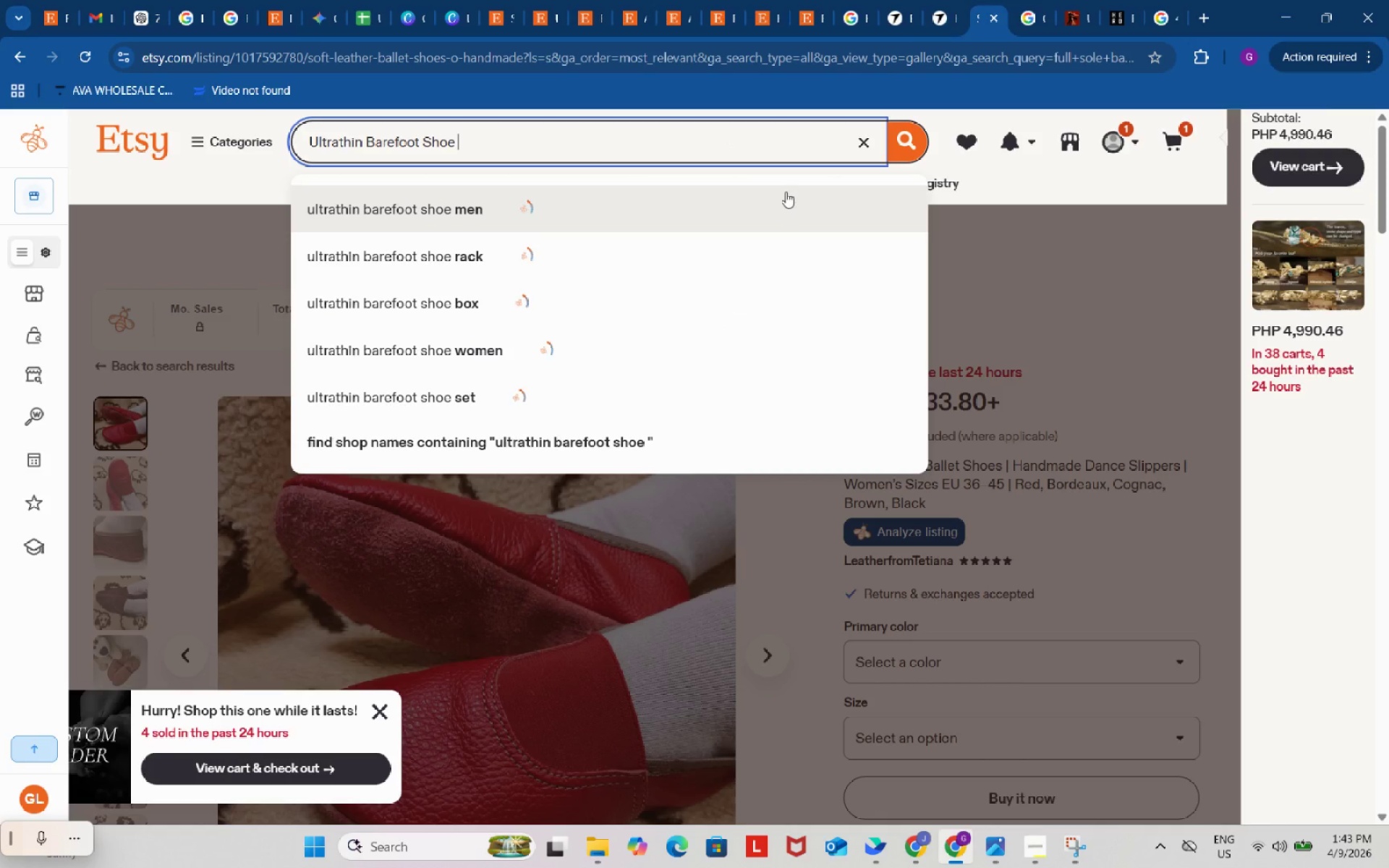 
key(Enter)
 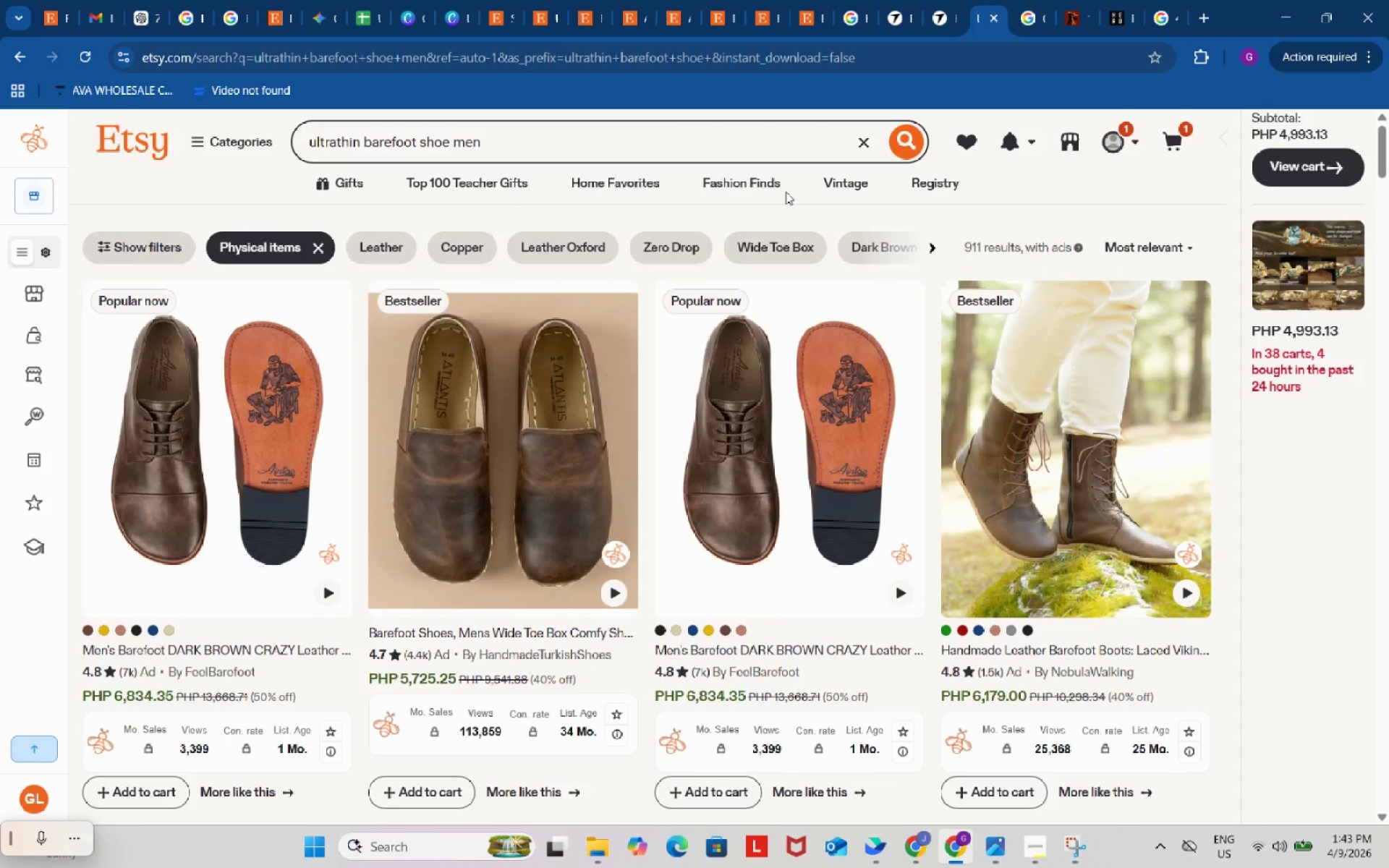 
wait(22.75)
 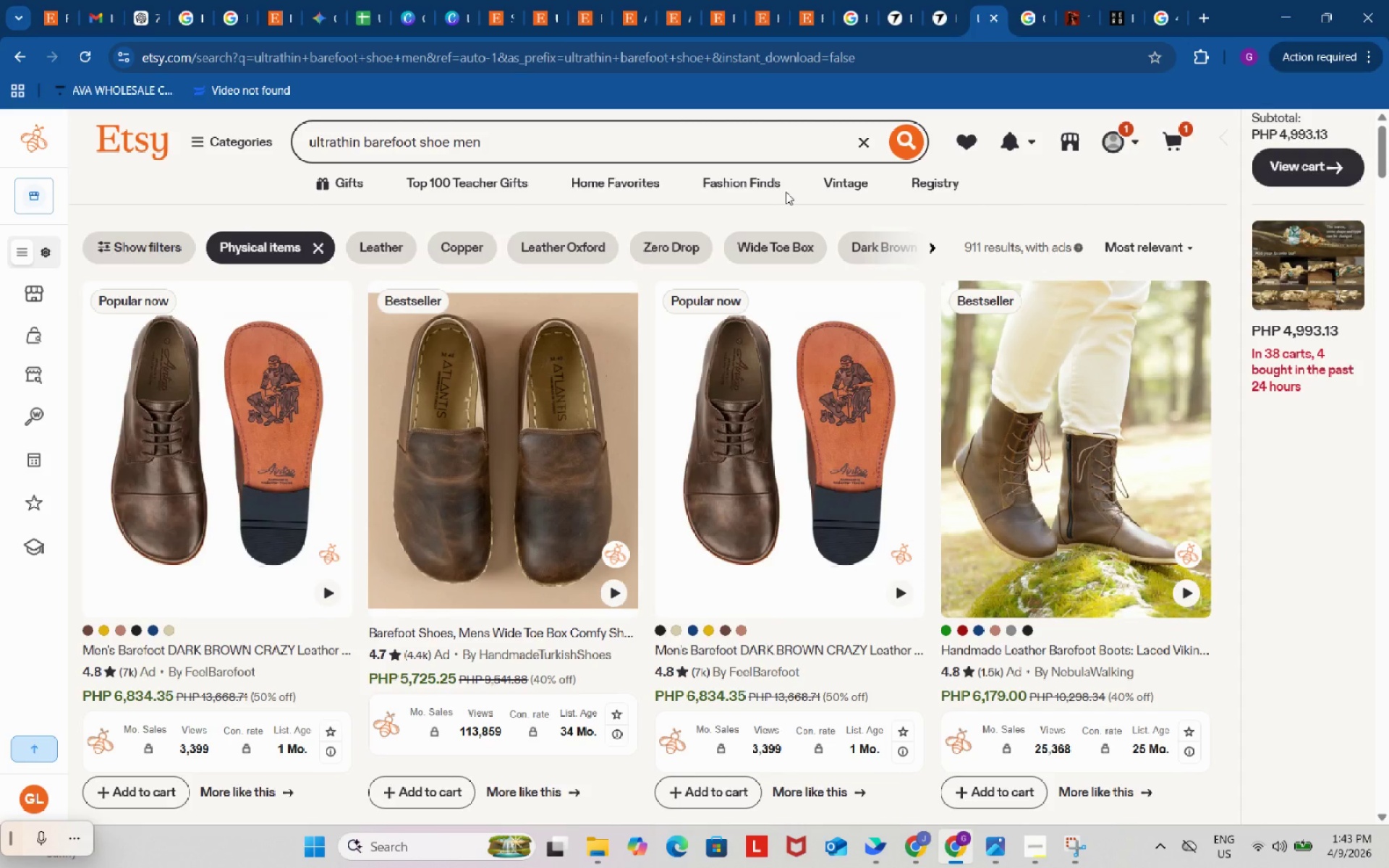 
scroll: coordinate [546, 502], scroll_direction: down, amount: 13.0
 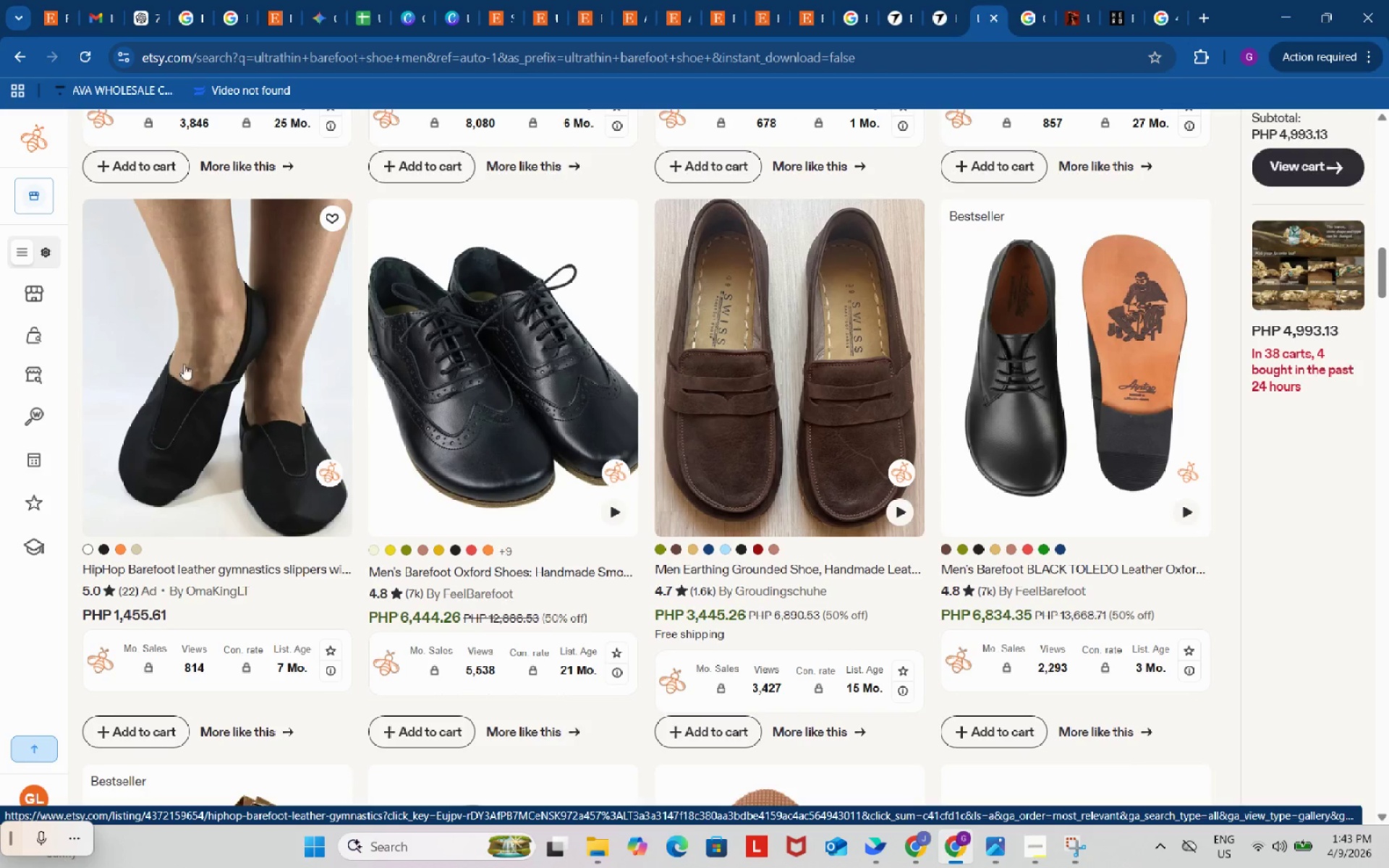 
wait(5.23)
 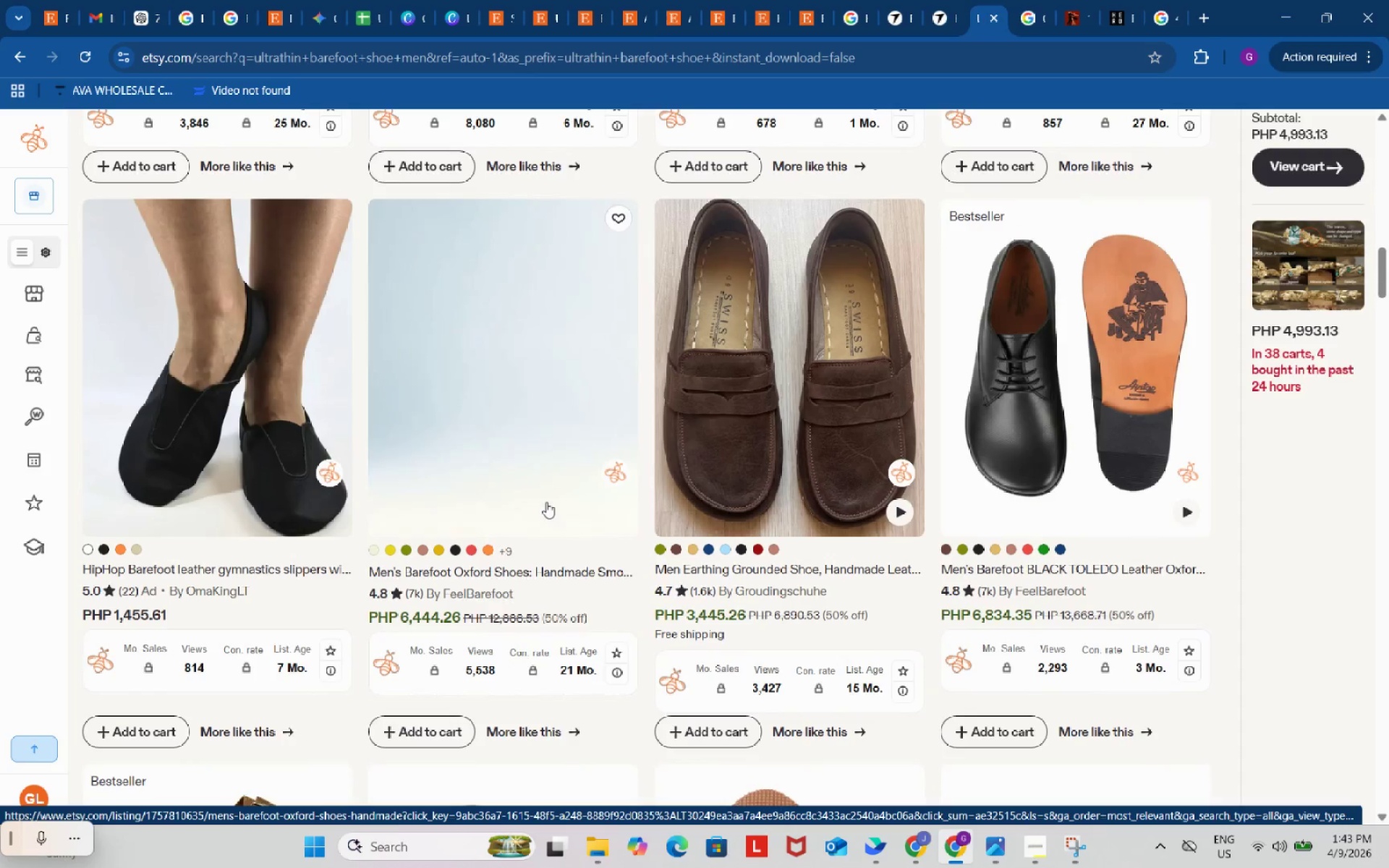 
scroll: coordinate [235, 349], scroll_direction: down, amount: 3.0
 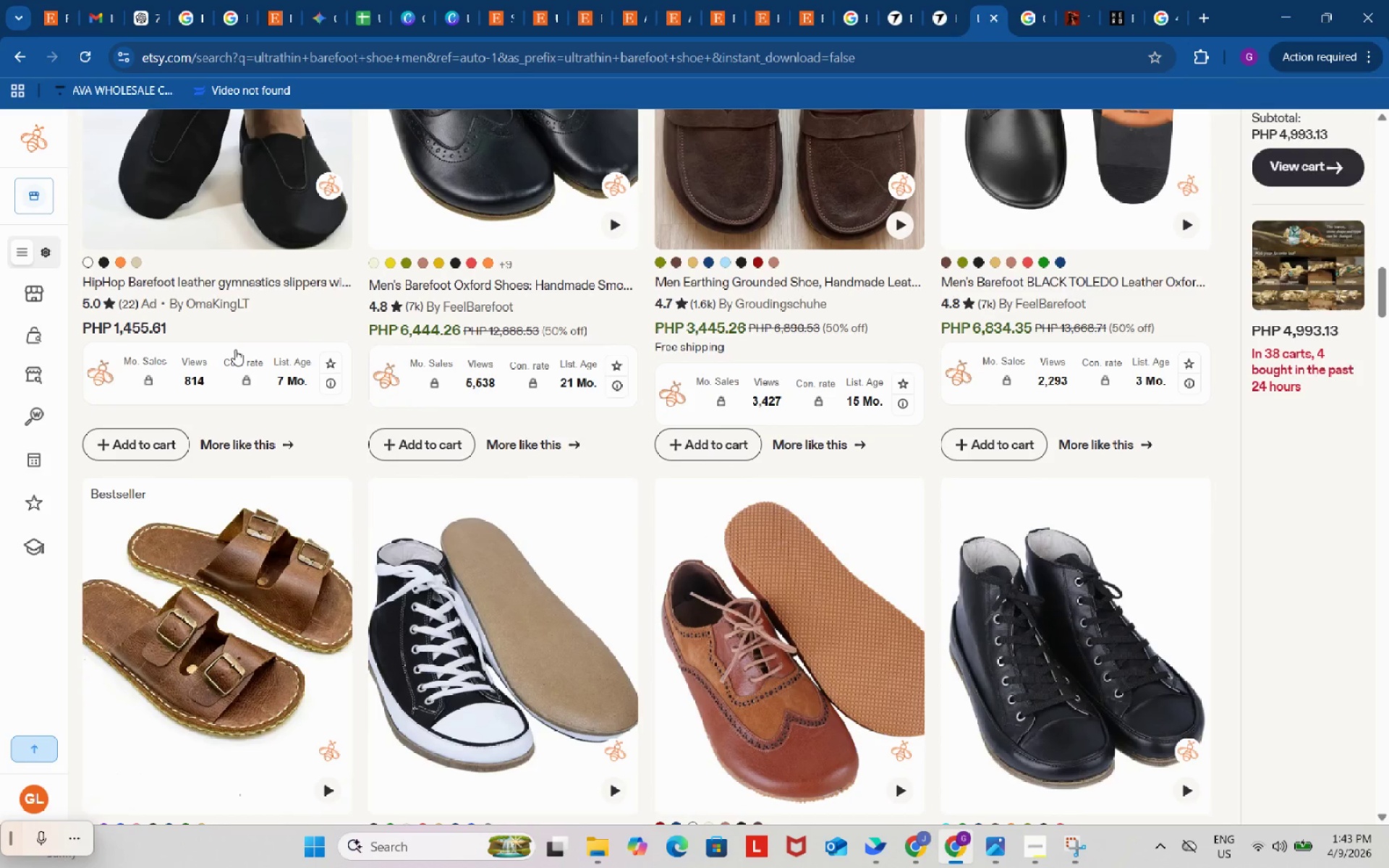 
scroll: coordinate [235, 349], scroll_direction: up, amount: 2.0
 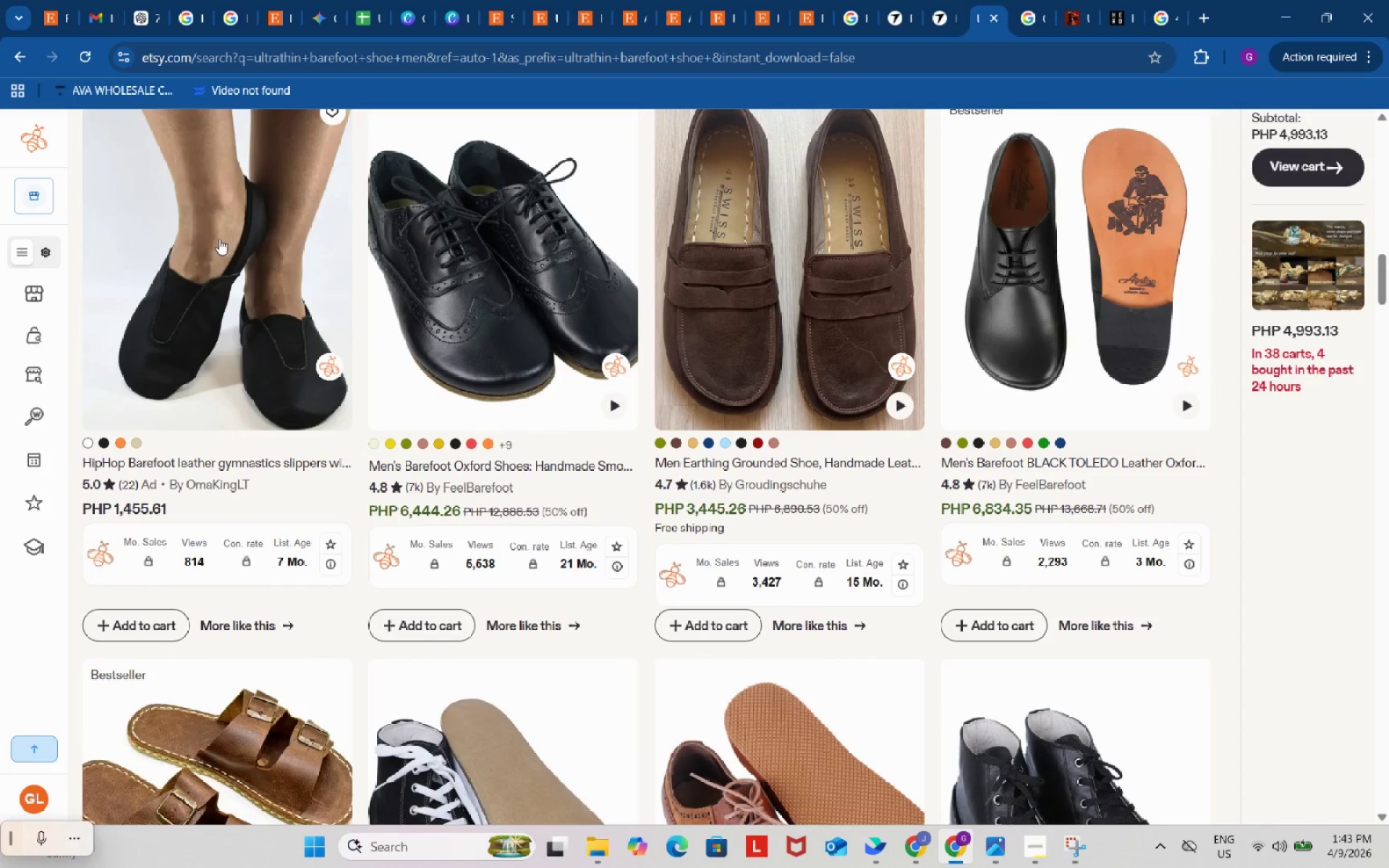 
right_click([219, 239])
 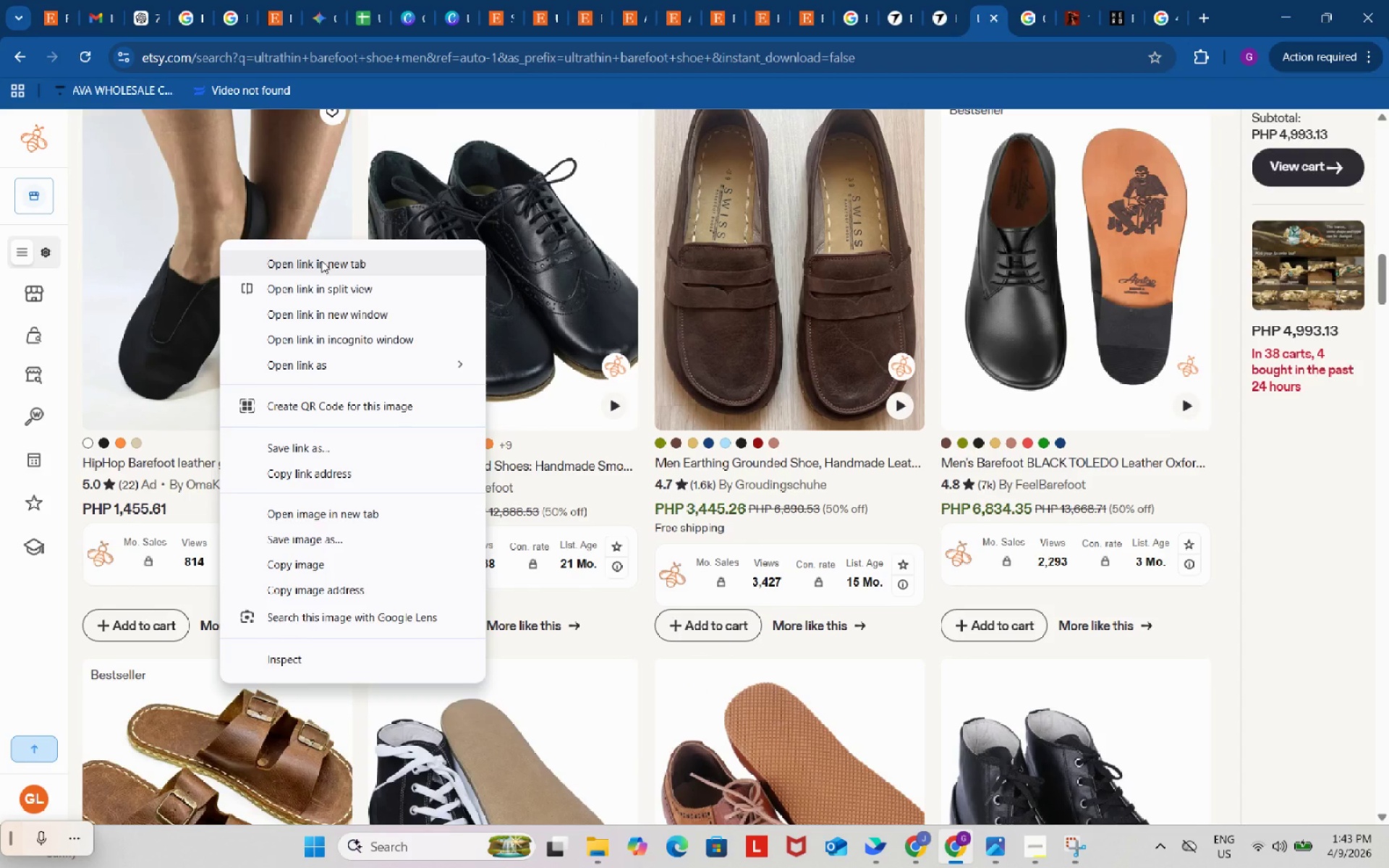 
left_click([321, 260])
 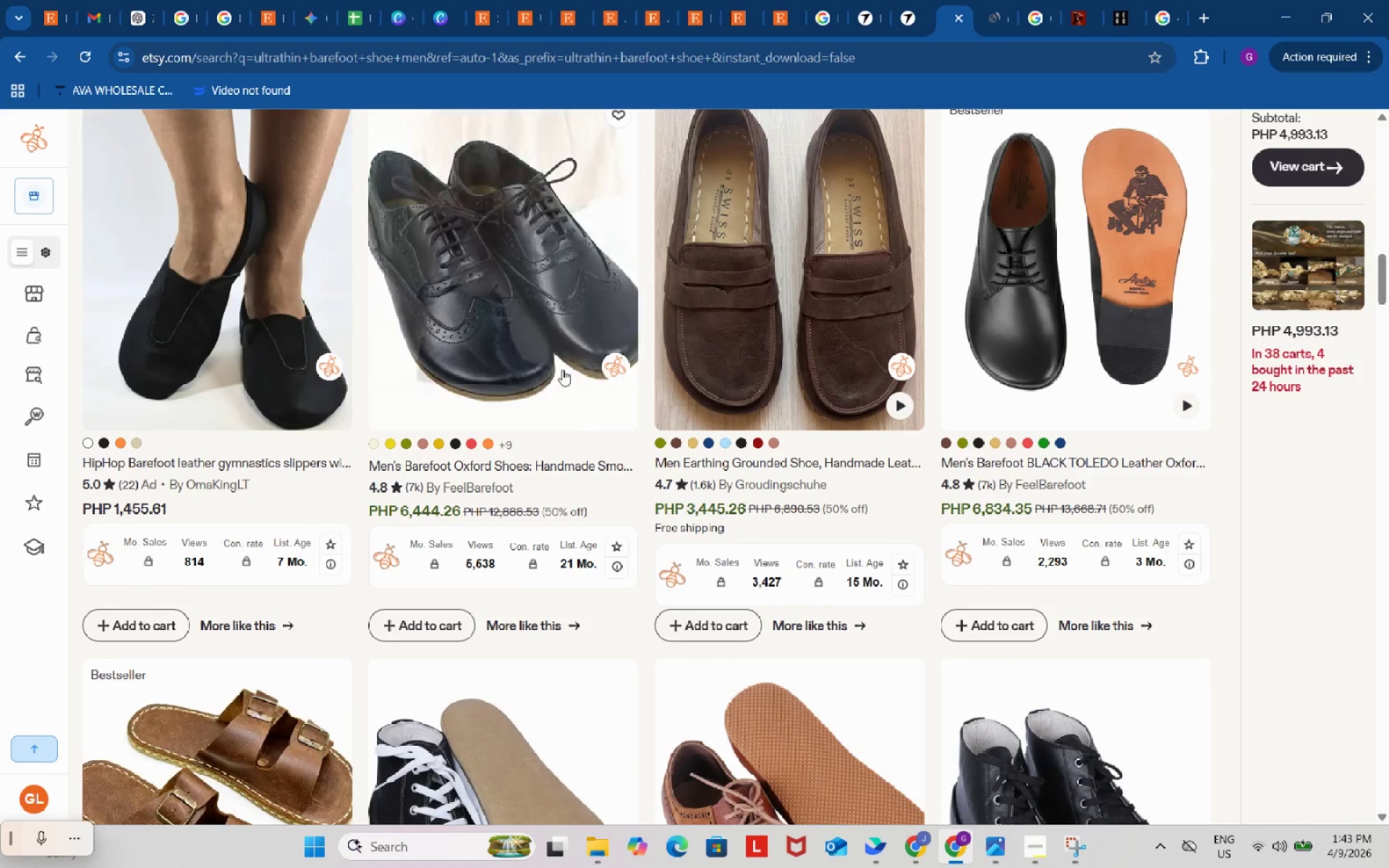 
scroll: coordinate [593, 383], scroll_direction: down, amount: 10.0
 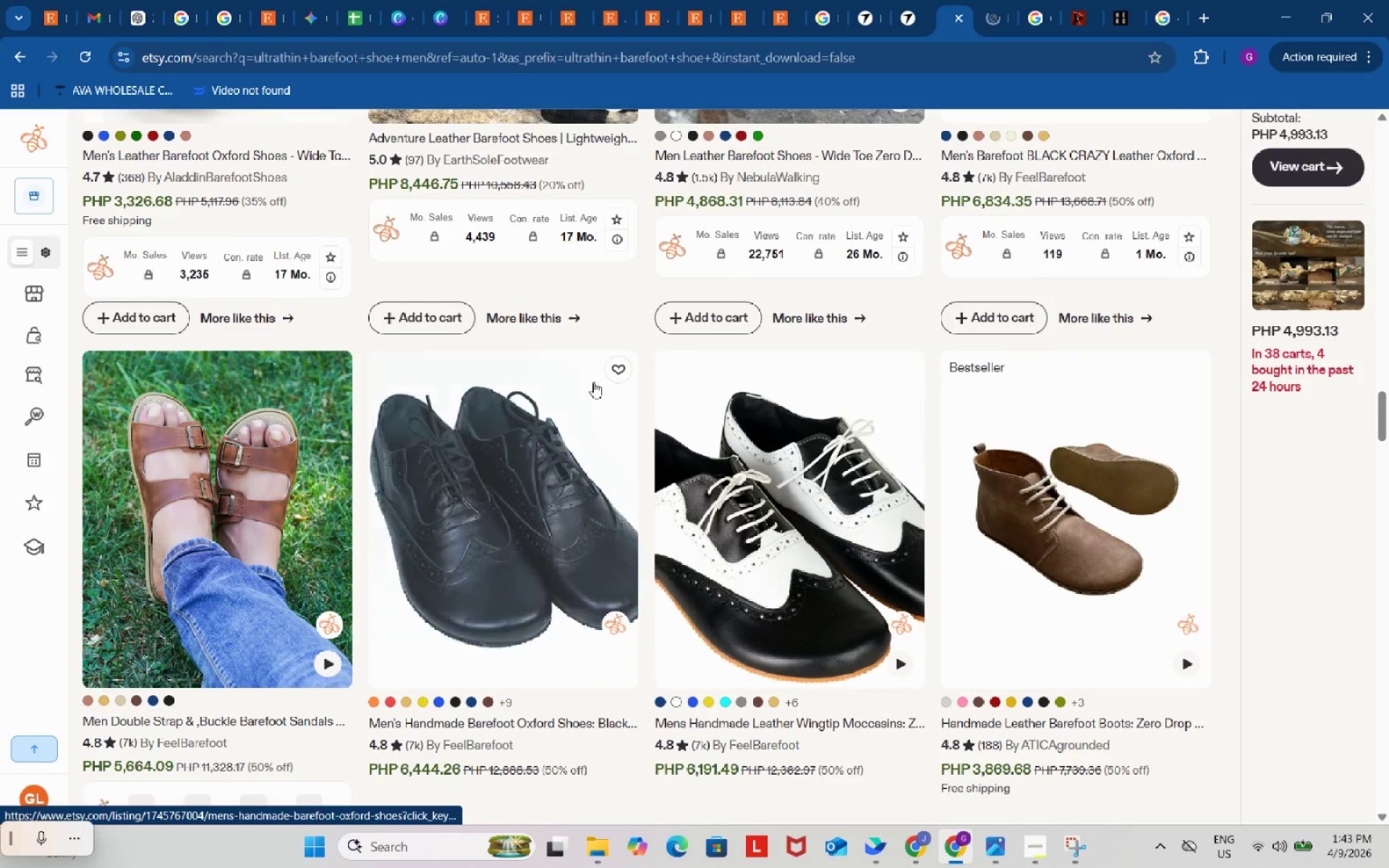 
left_click([995, 5])
 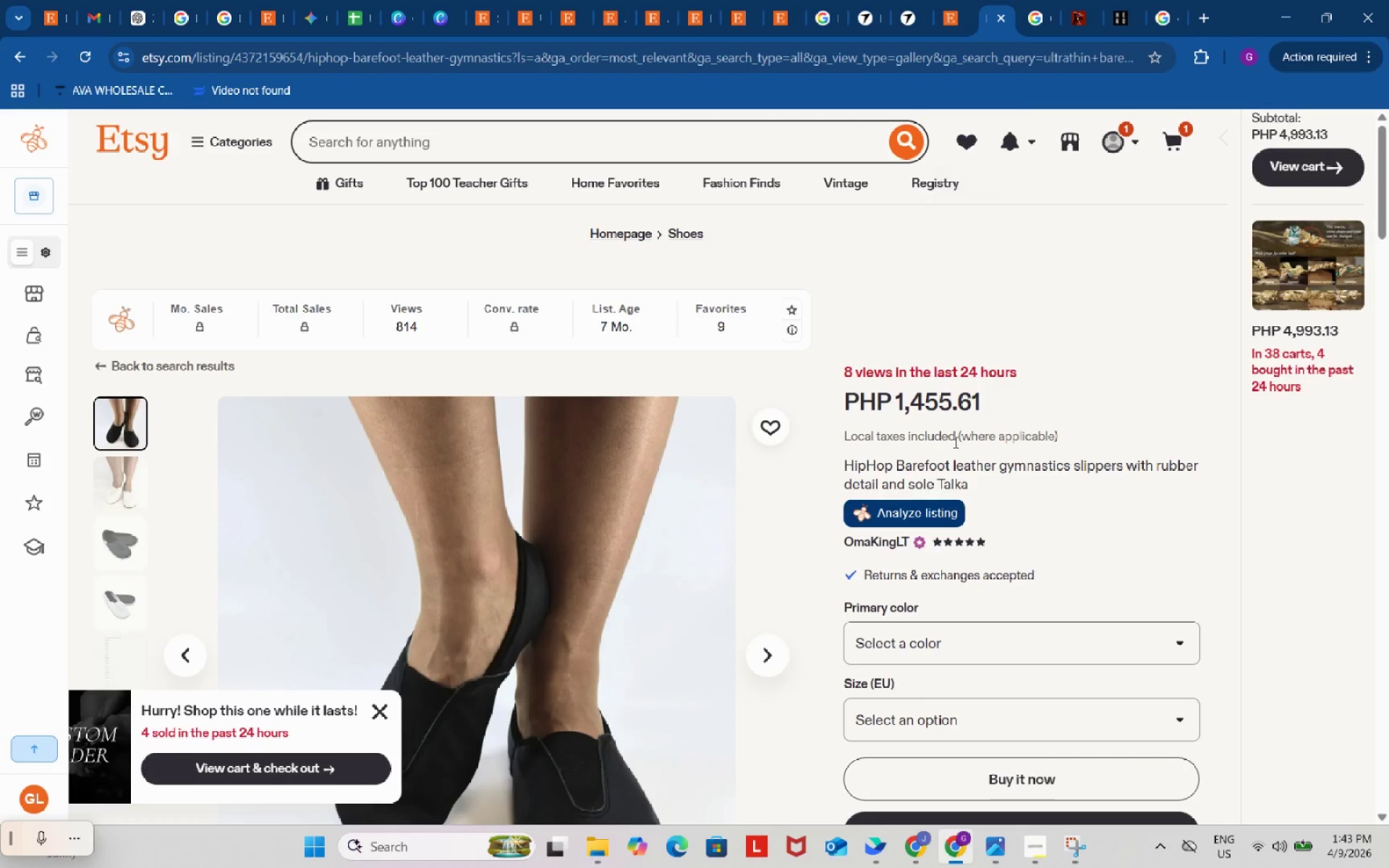 
scroll: coordinate [961, 472], scroll_direction: down, amount: 2.0
 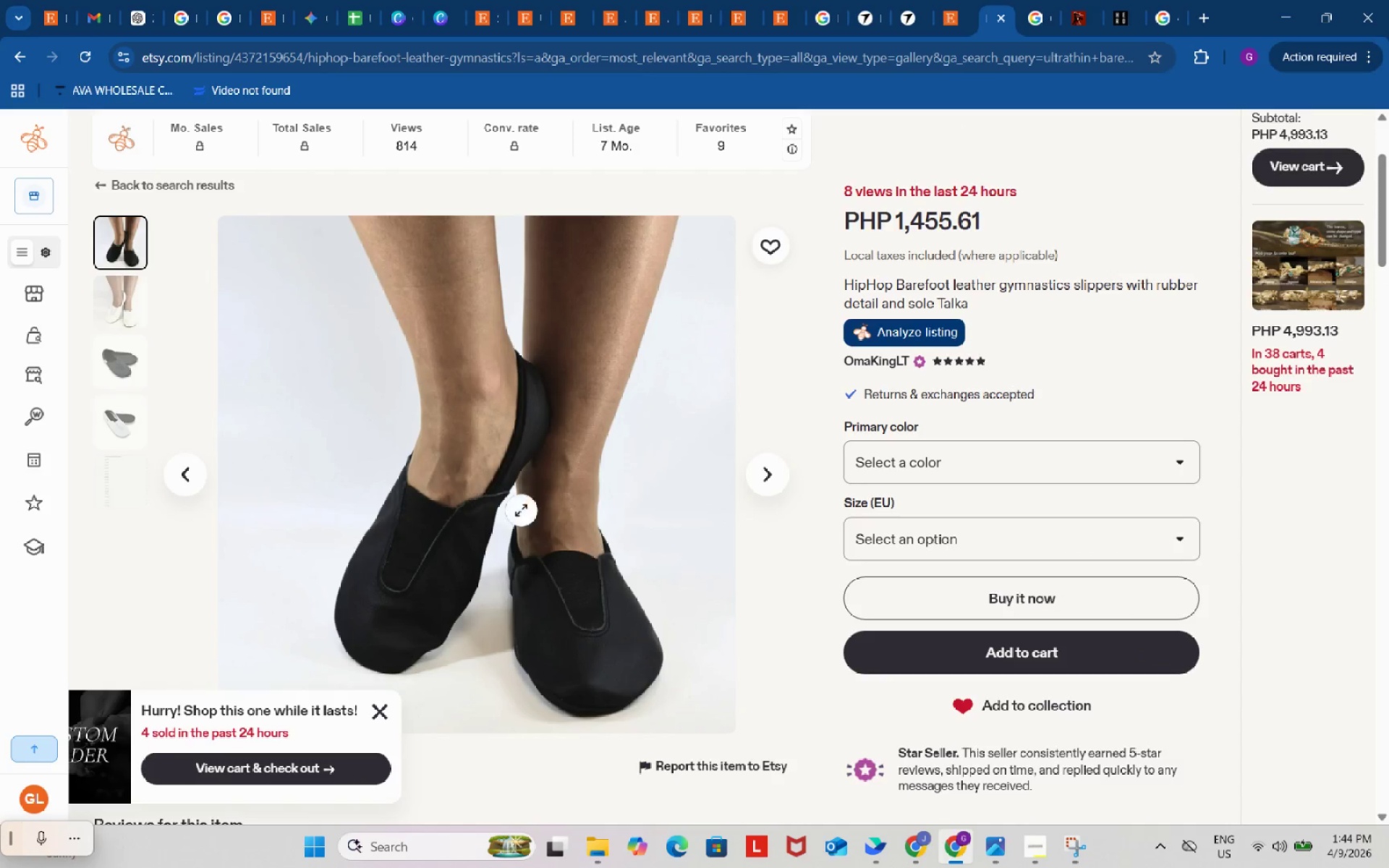 
left_click([129, 297])
 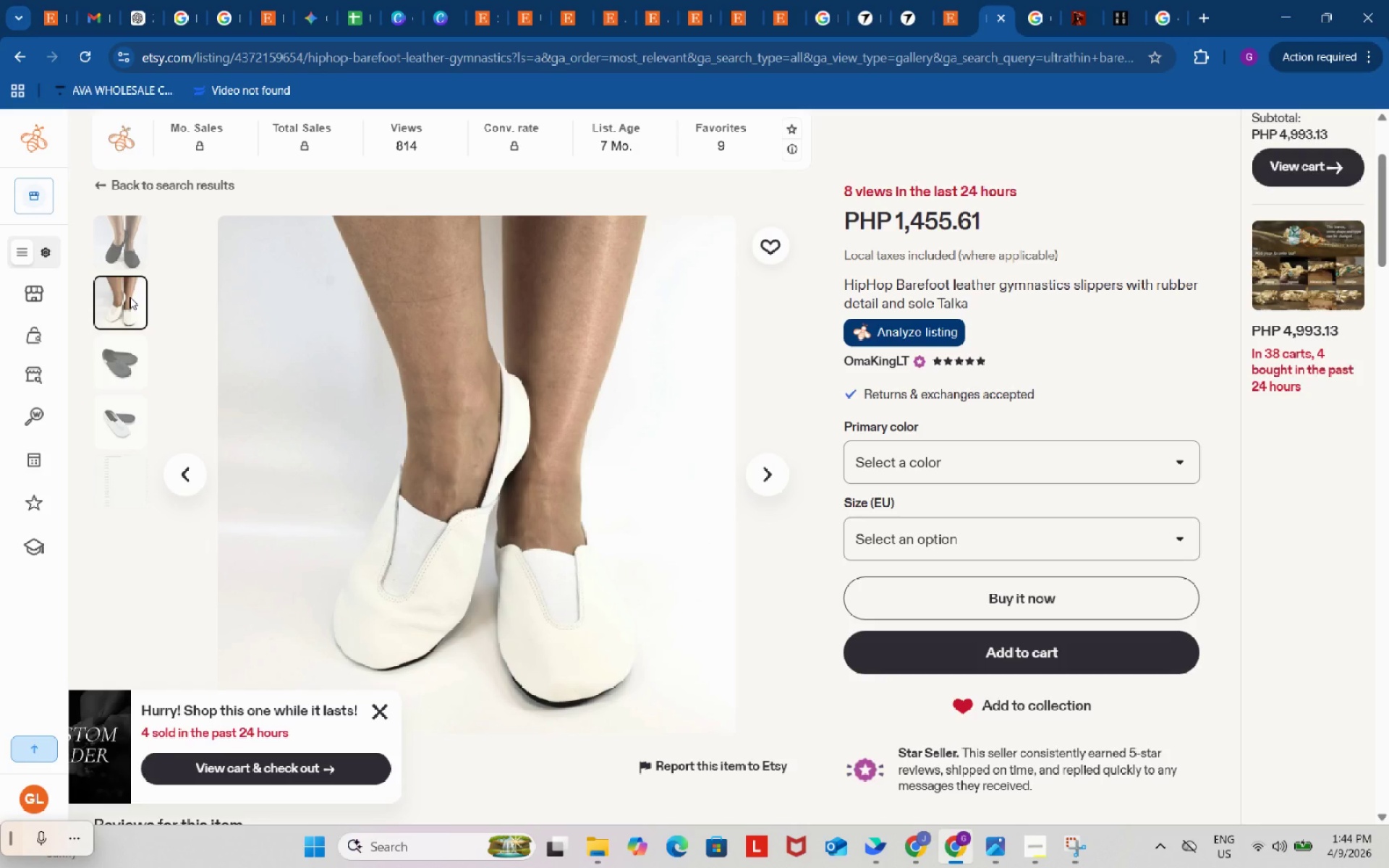 
scroll: coordinate [922, 467], scroll_direction: down, amount: 12.0
 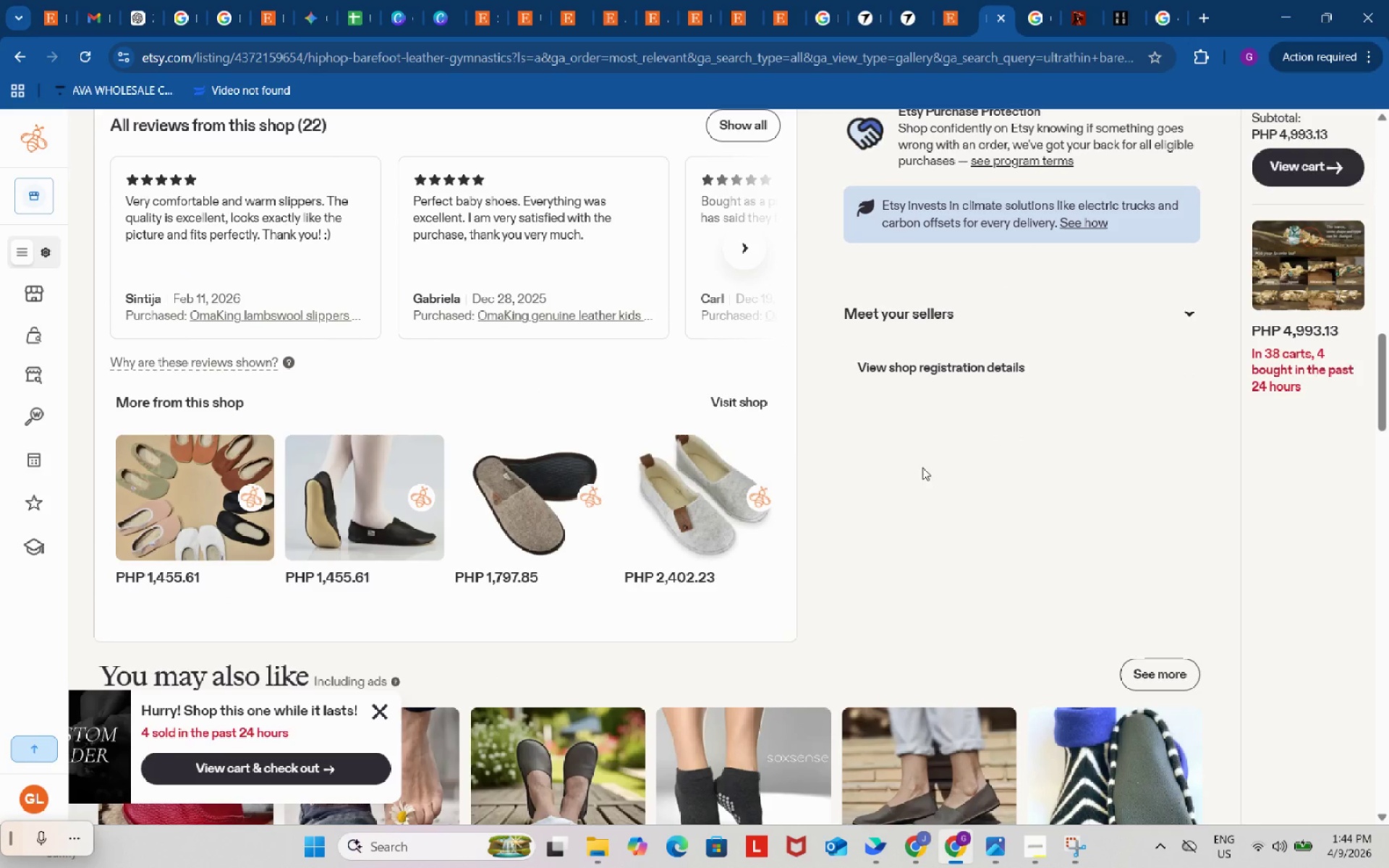 
scroll: coordinate [920, 467], scroll_direction: up, amount: 17.0
 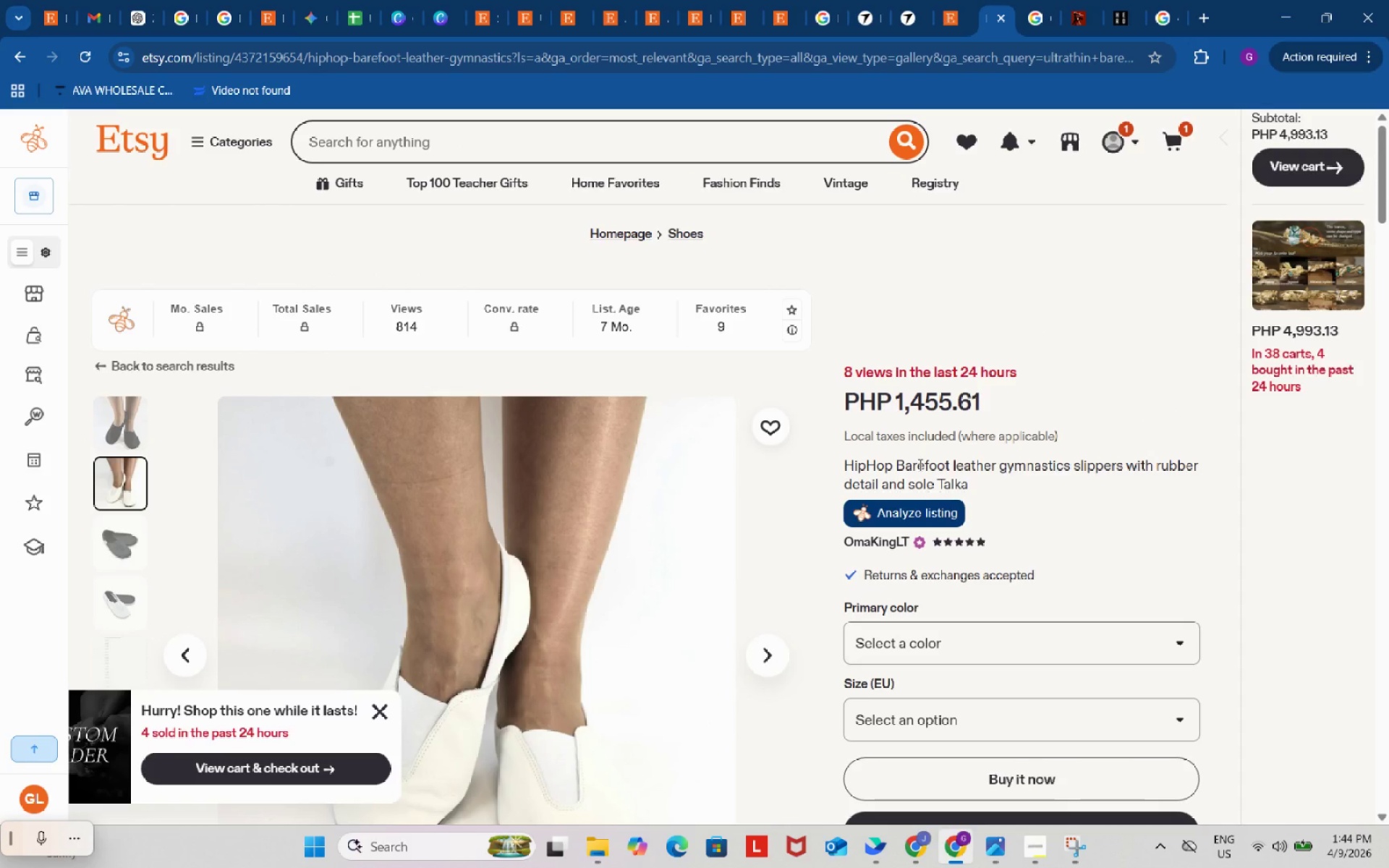 
scroll: coordinate [932, 438], scroll_direction: down, amount: 1.0
 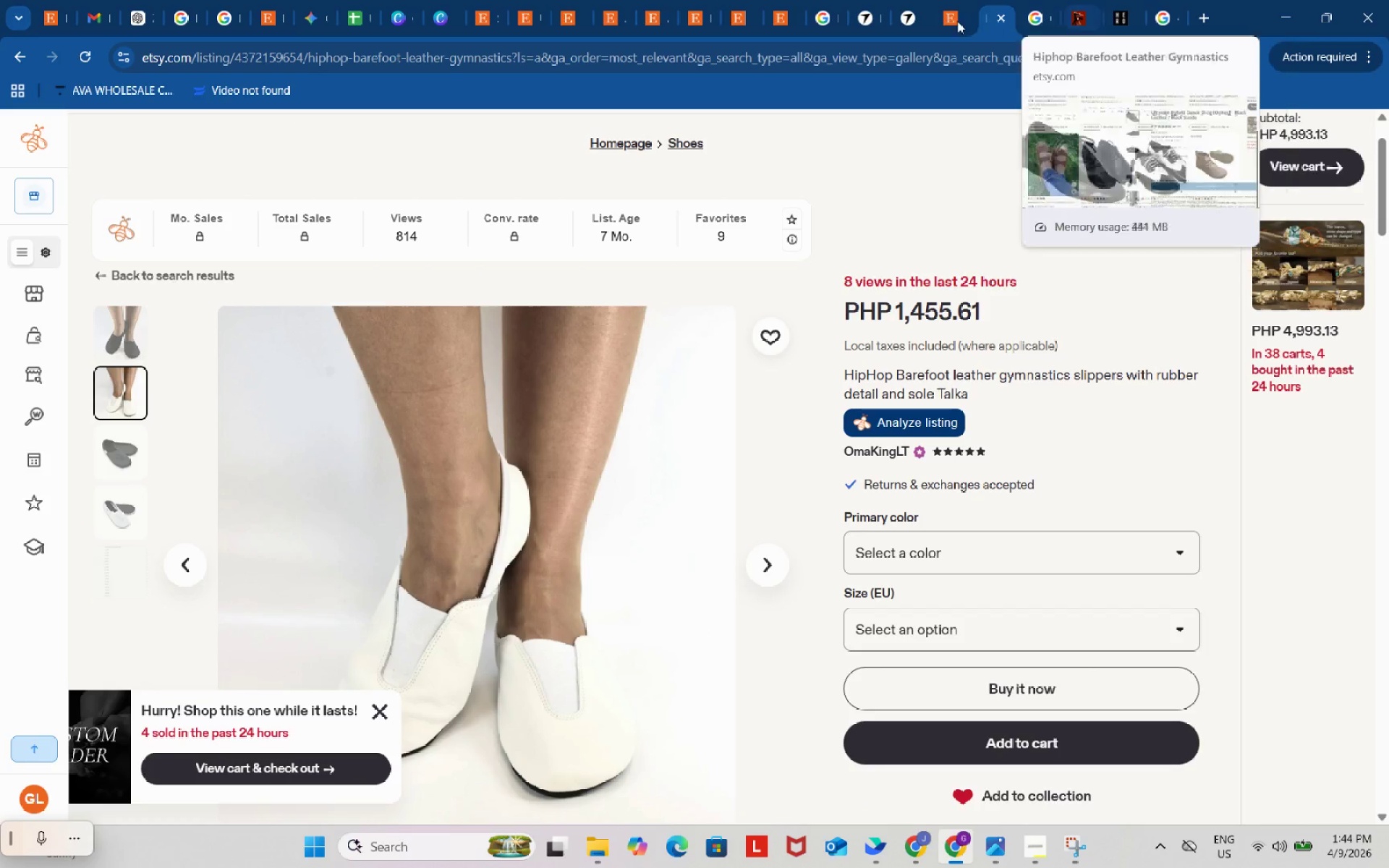 
wait(12.82)
 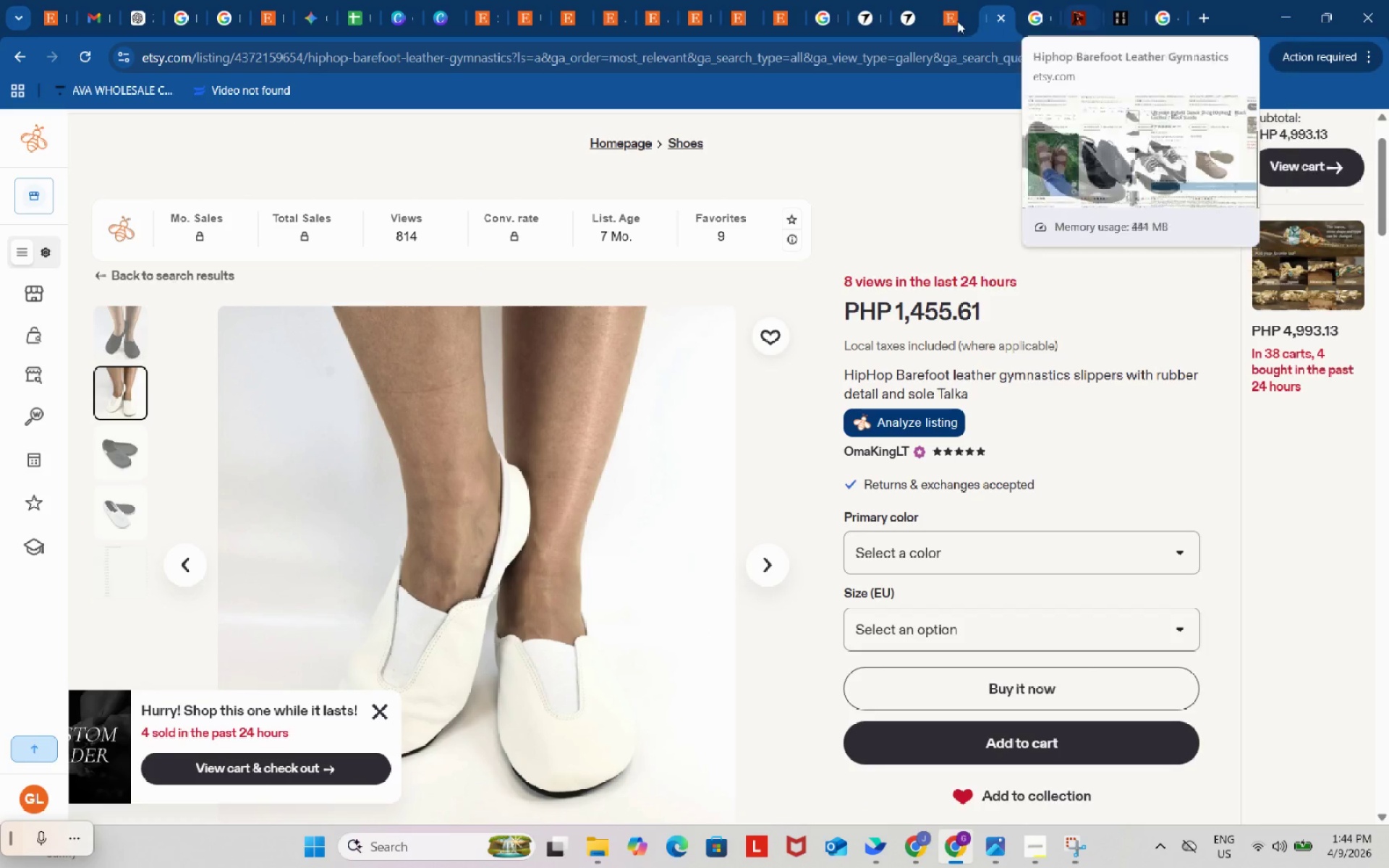 
left_click([892, 2])
 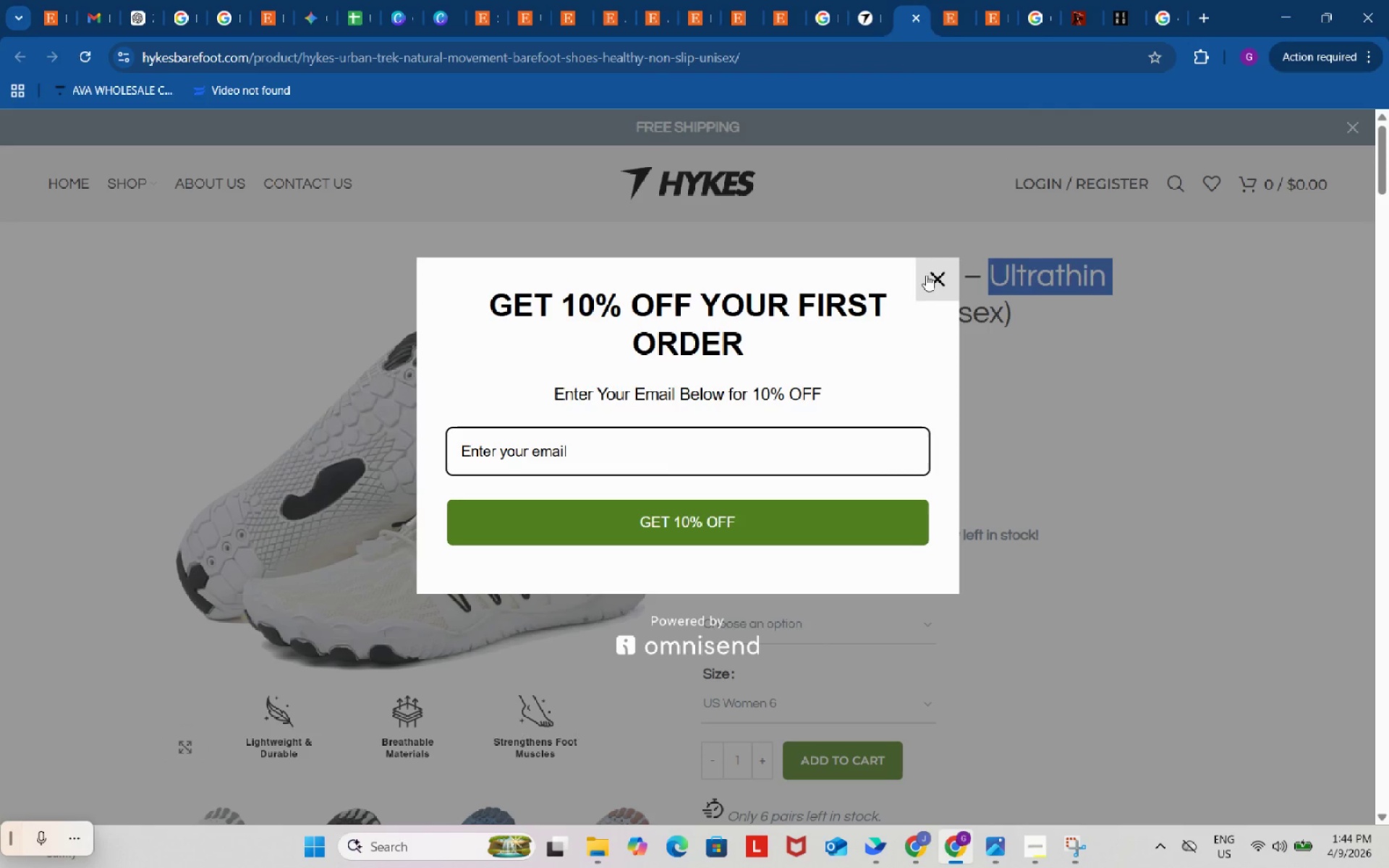 
left_click([944, 268])
 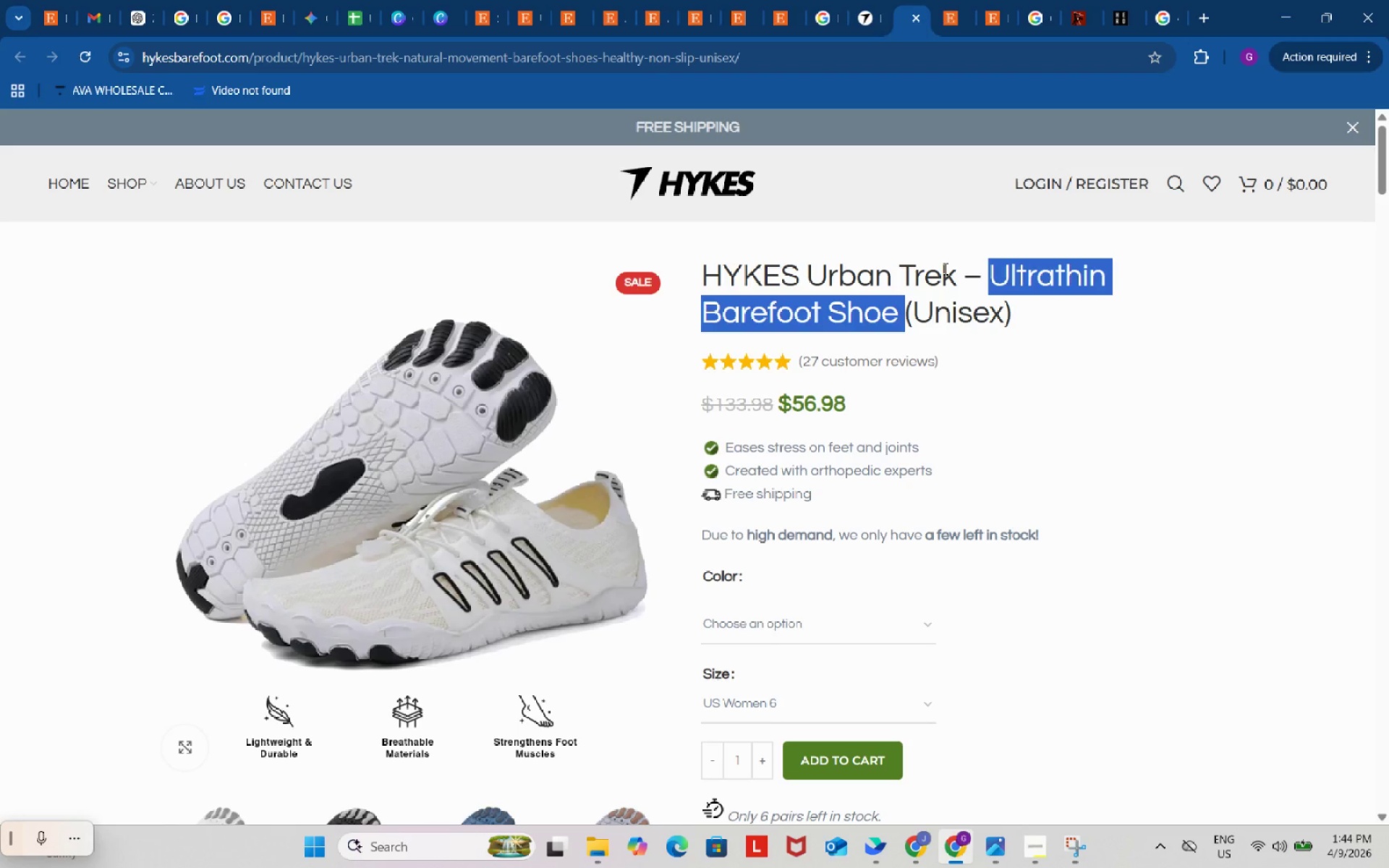 
scroll: coordinate [943, 290], scroll_direction: down, amount: 6.0
 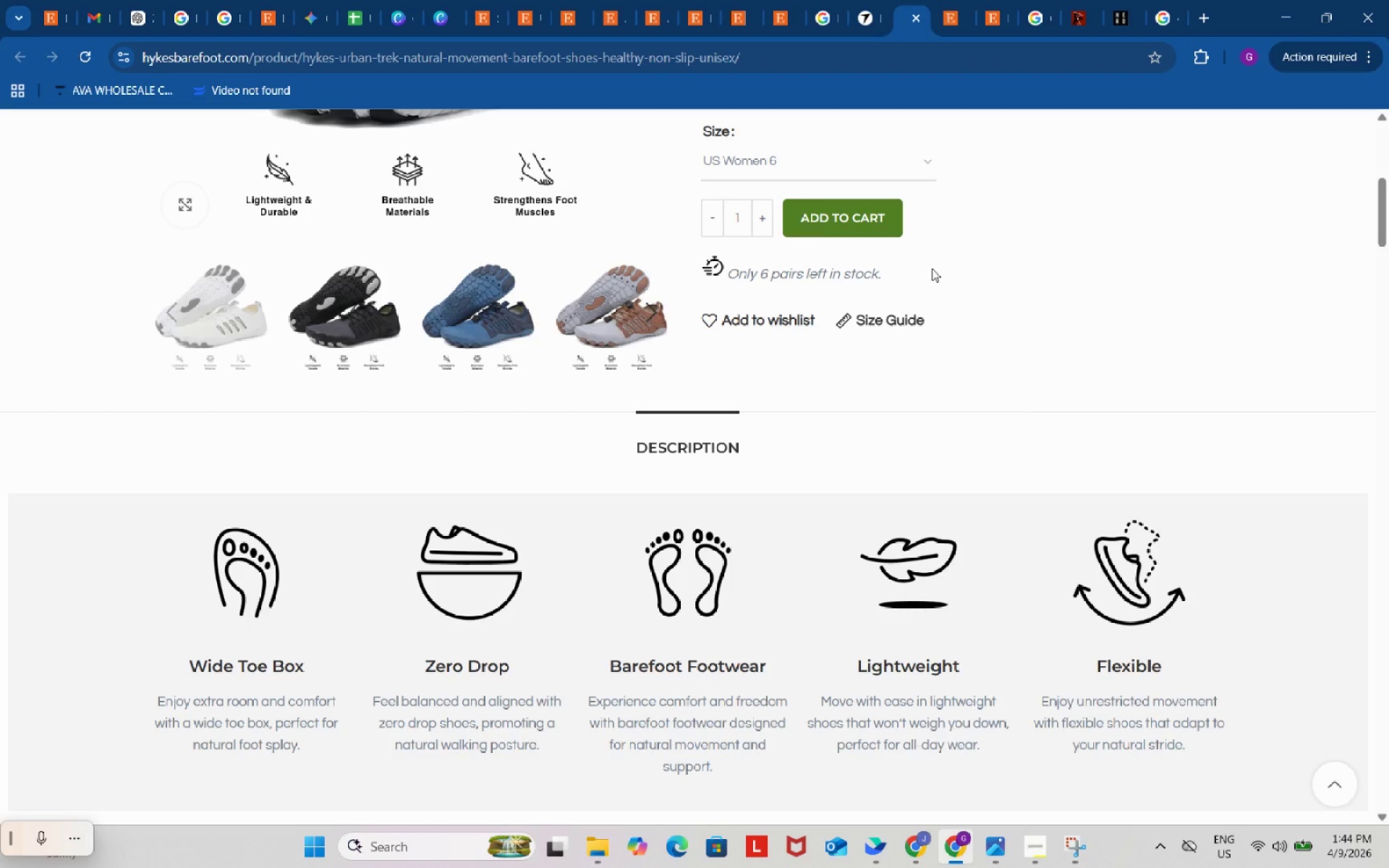 
key(Control+ControlLeft)
 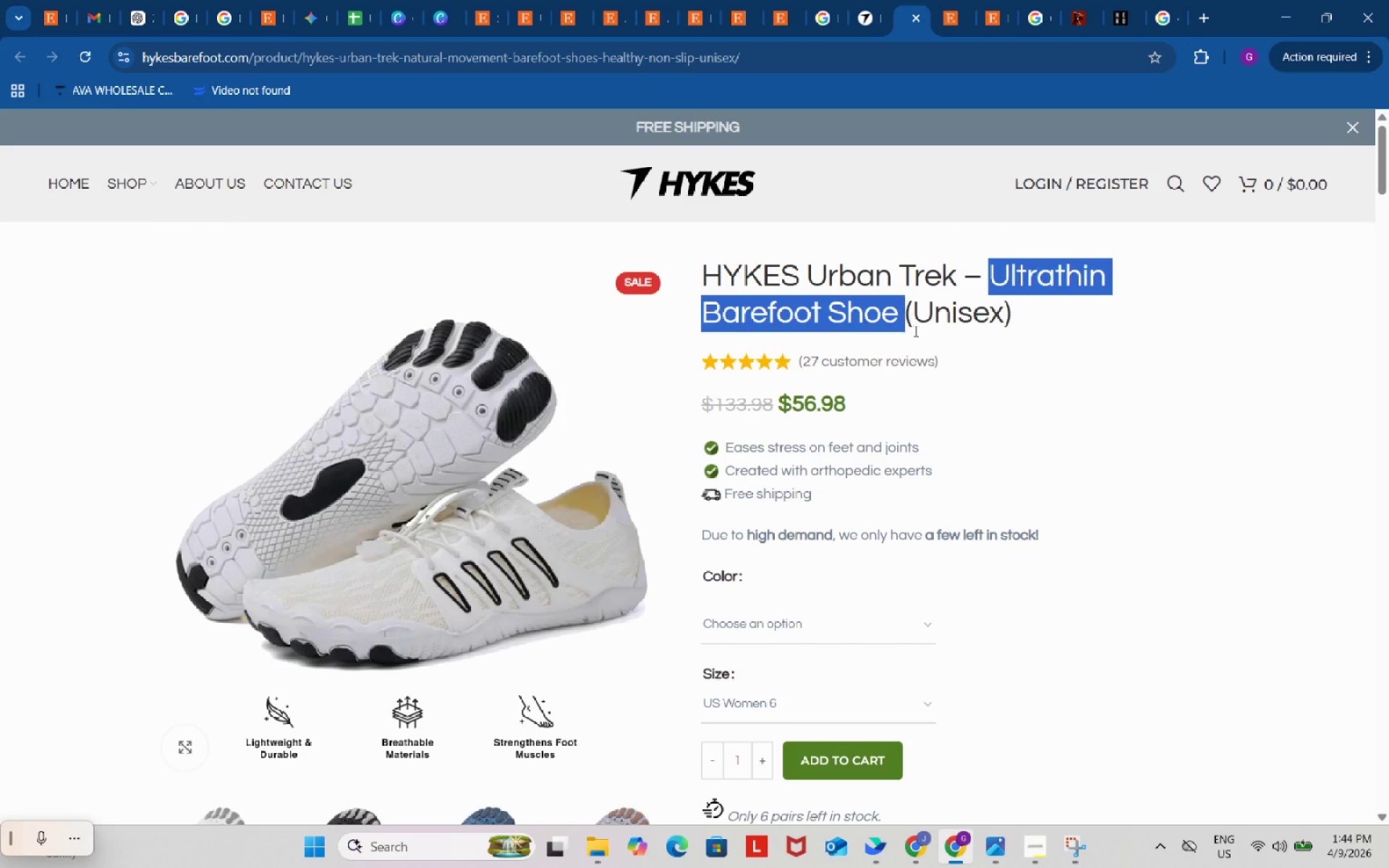 
key(Control+C)
 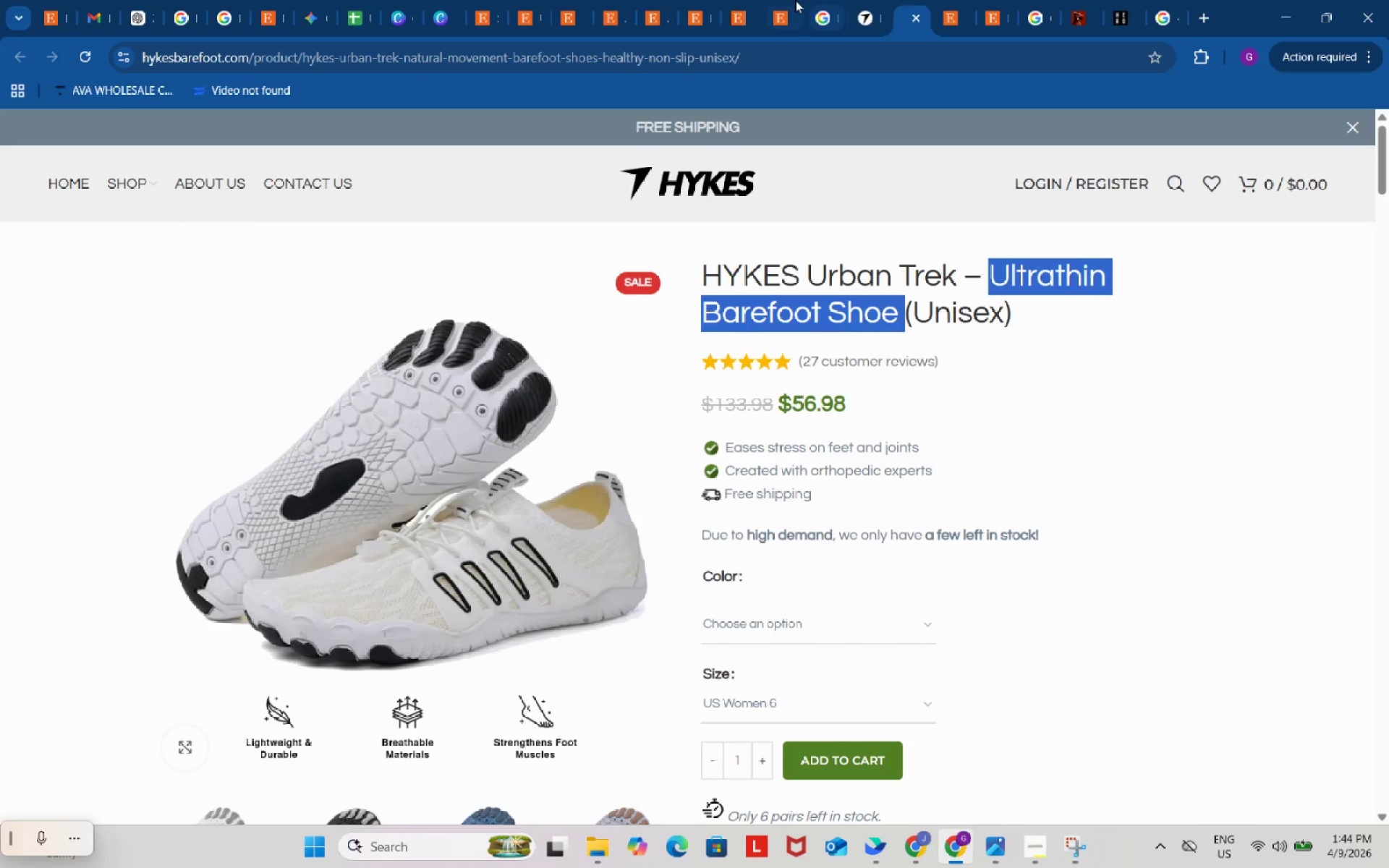 
scroll: coordinate [900, 292], scroll_direction: up, amount: 10.0
 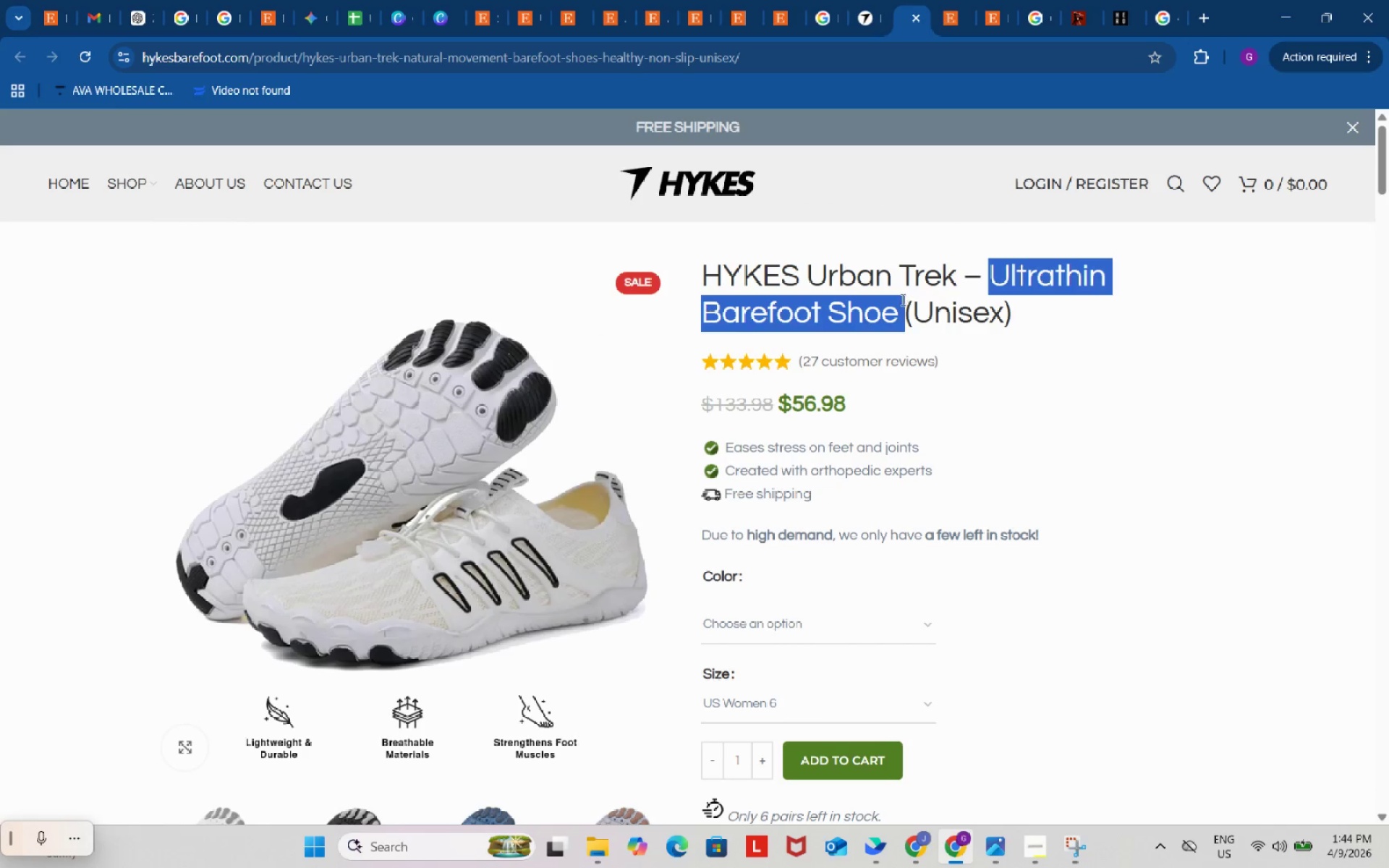 
left_click([795, 0])
 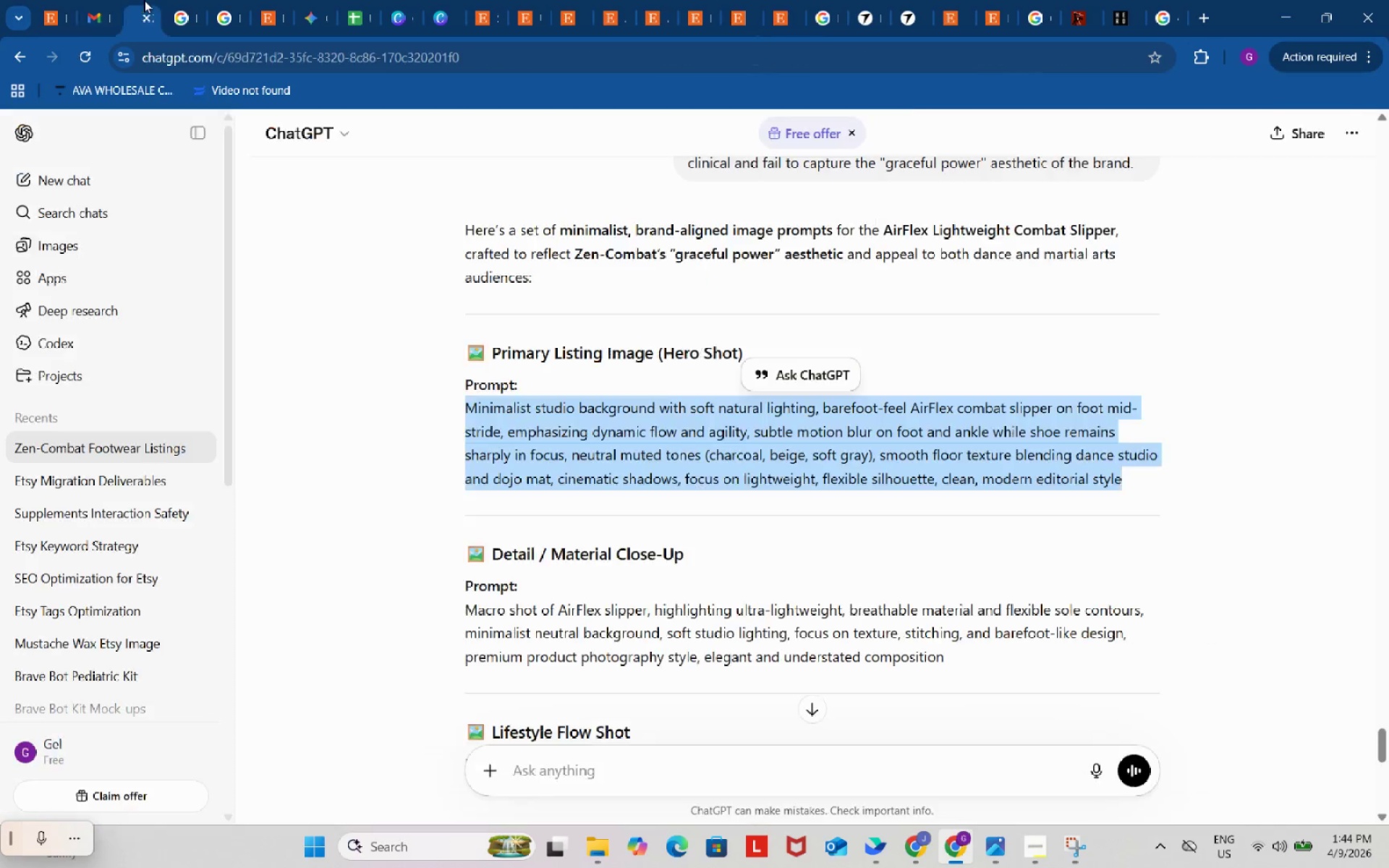 
left_click([670, 759])
 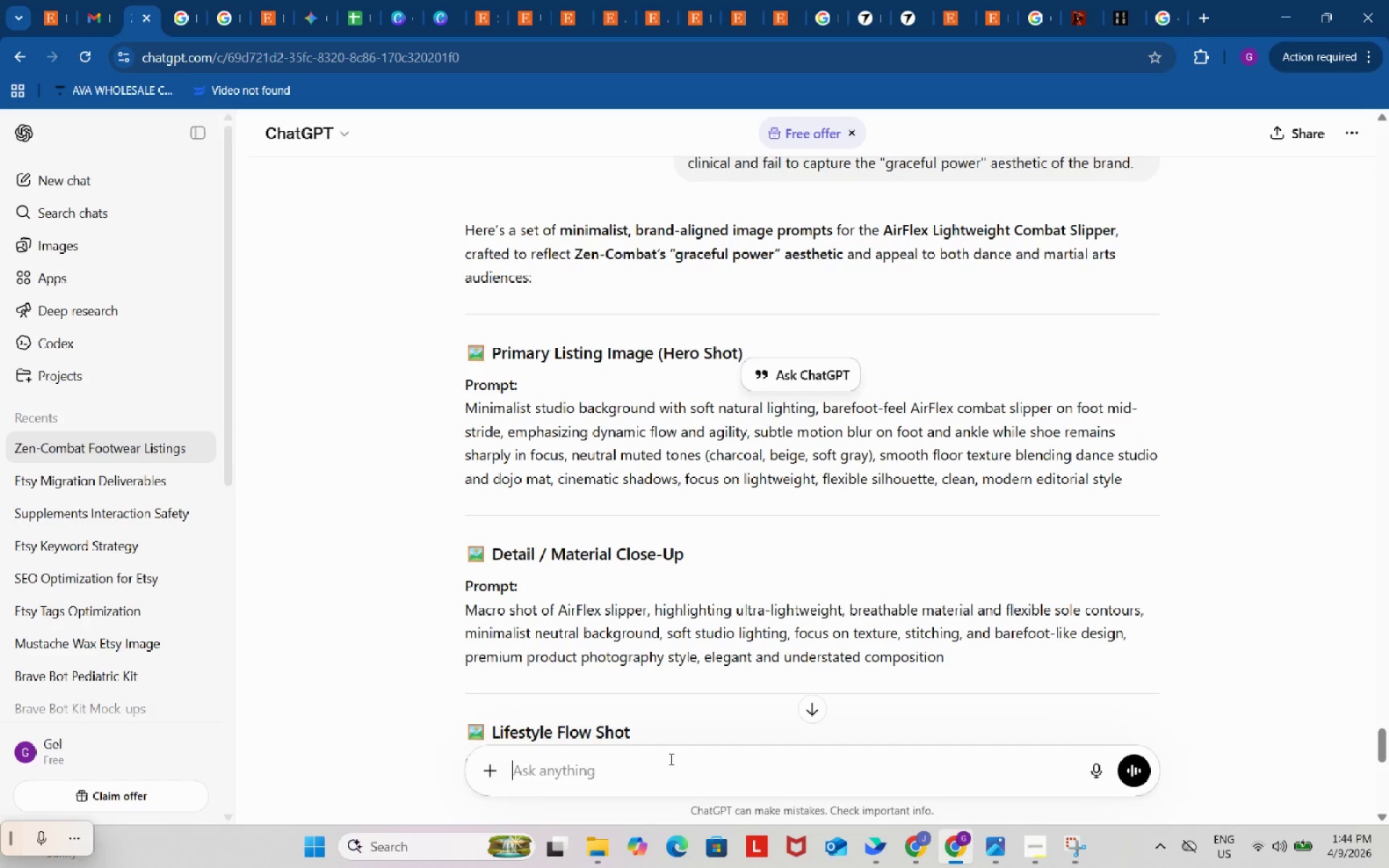 
key(Control+ControlLeft)